 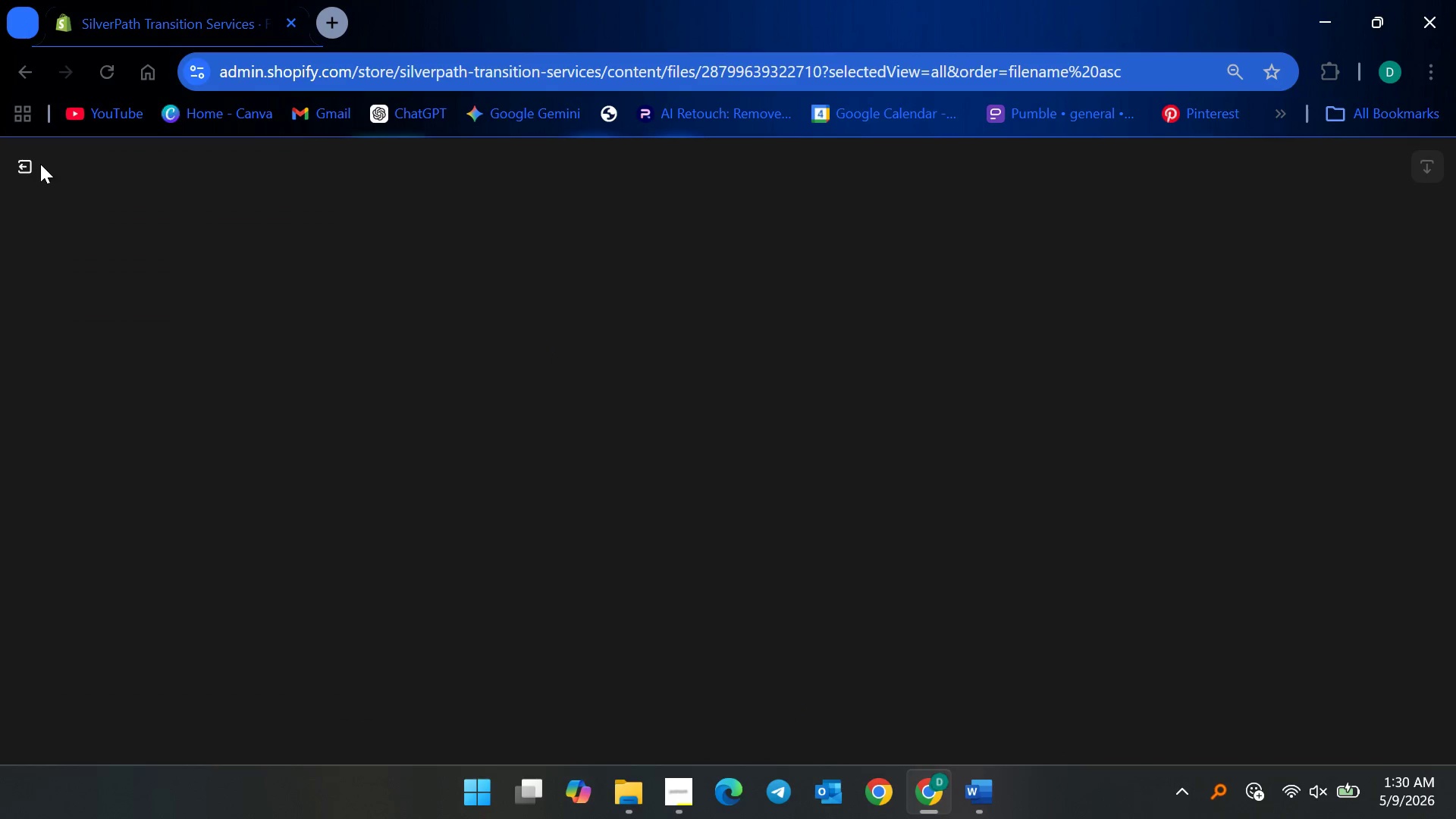 
left_click([37, 165])
 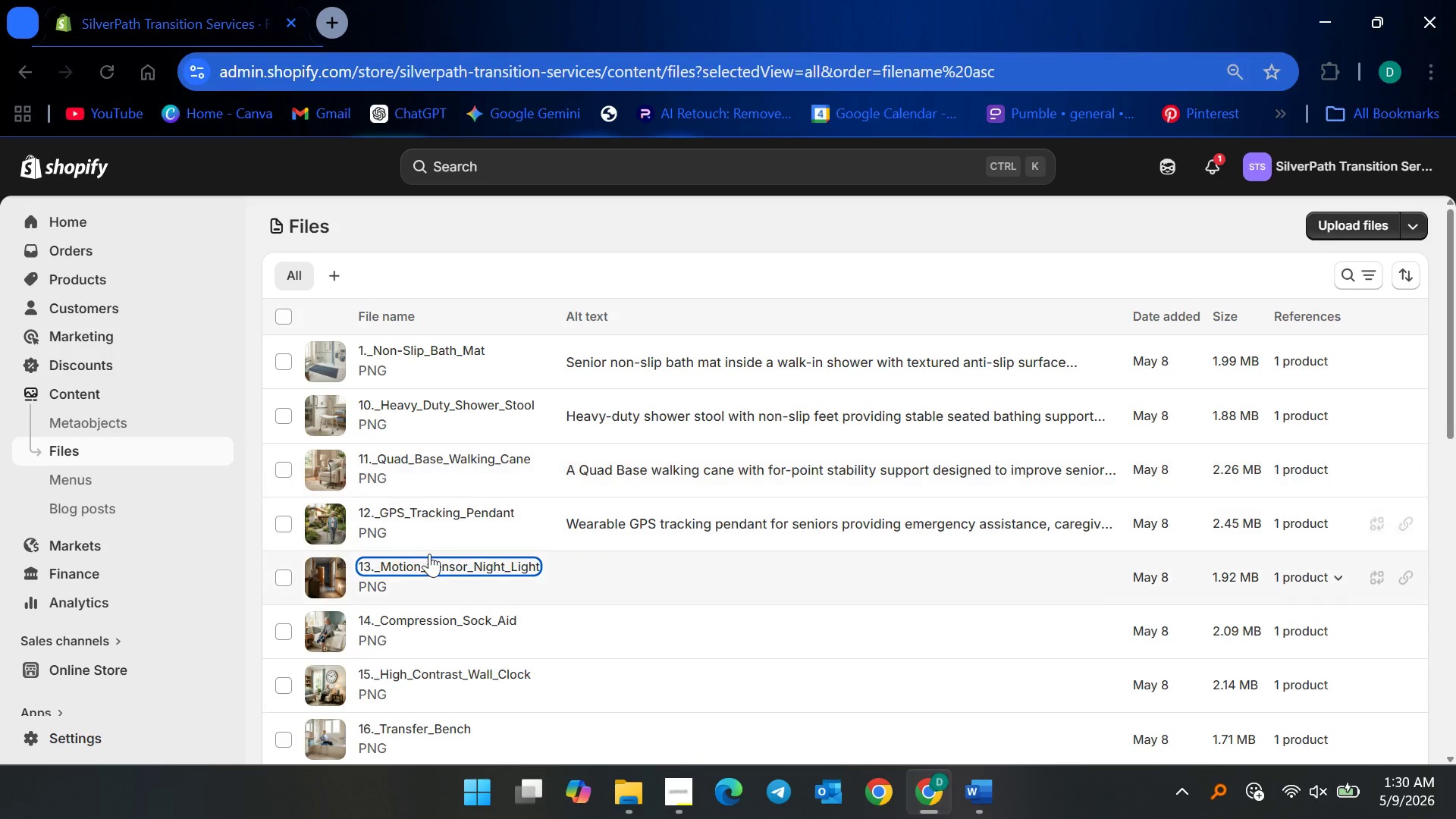 
left_click([429, 554])
 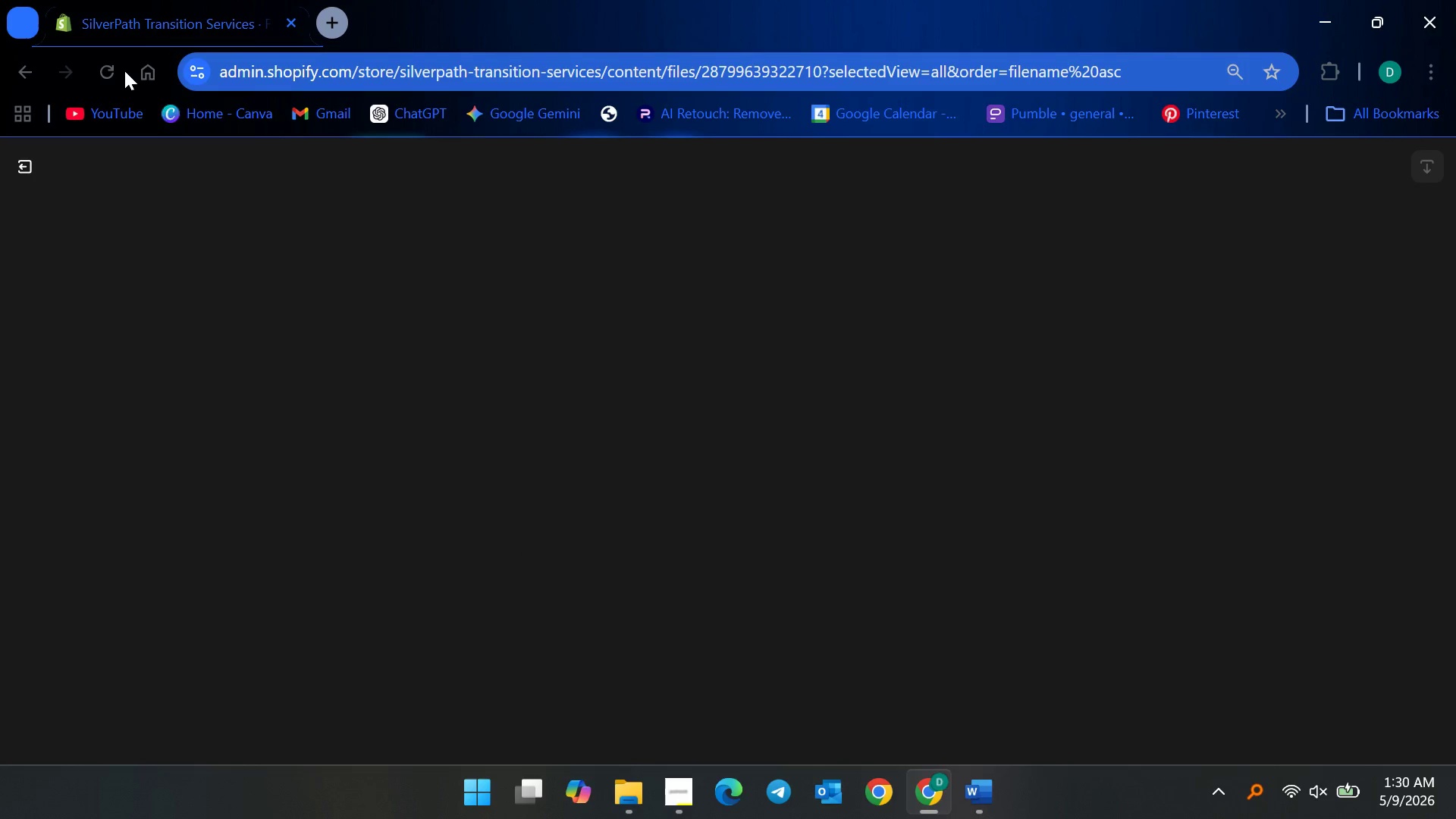 
wait(6.73)
 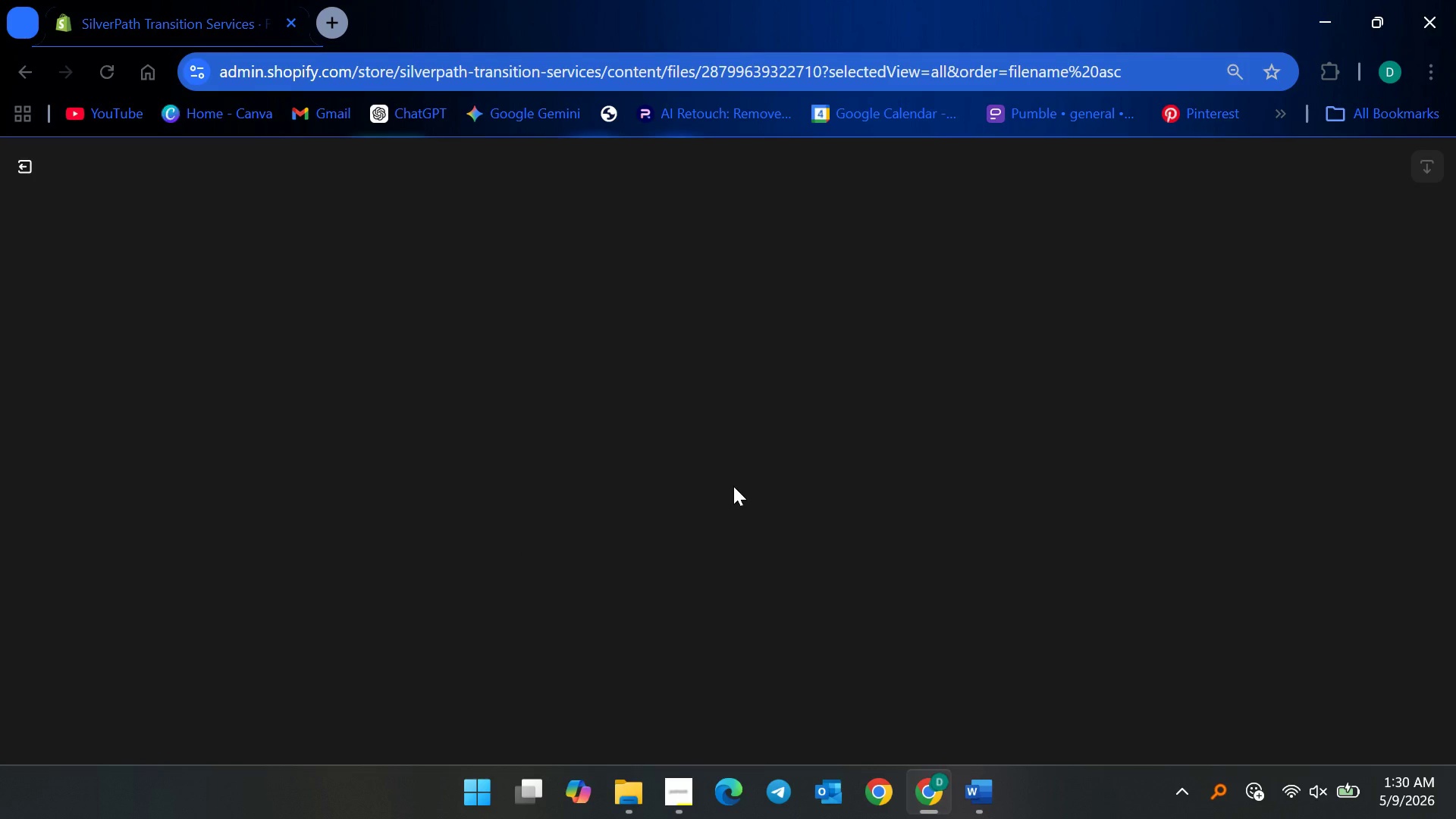 
left_click([1156, 406])
 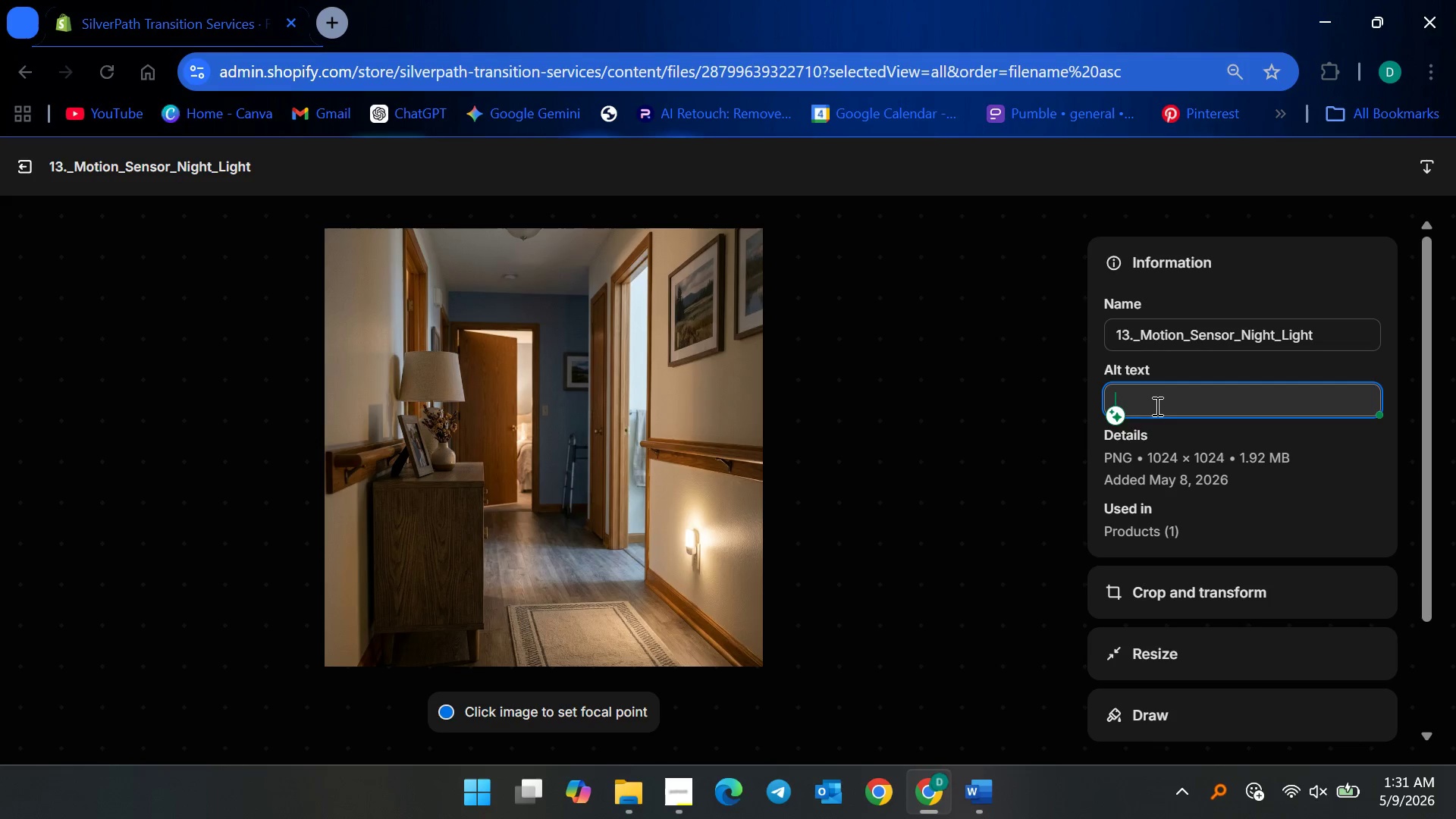 
wait(17.52)
 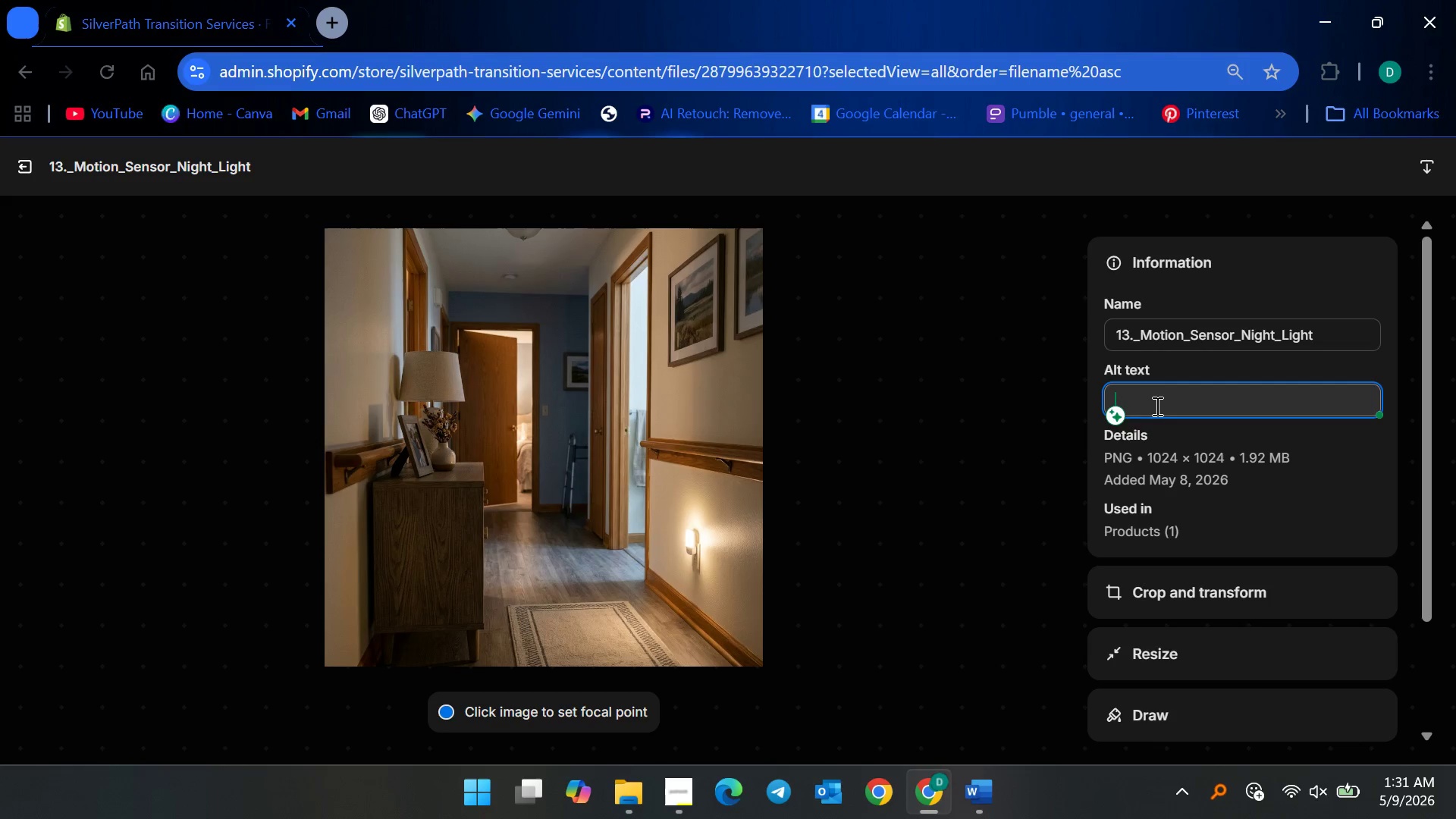 
type(Motion sensor night )
 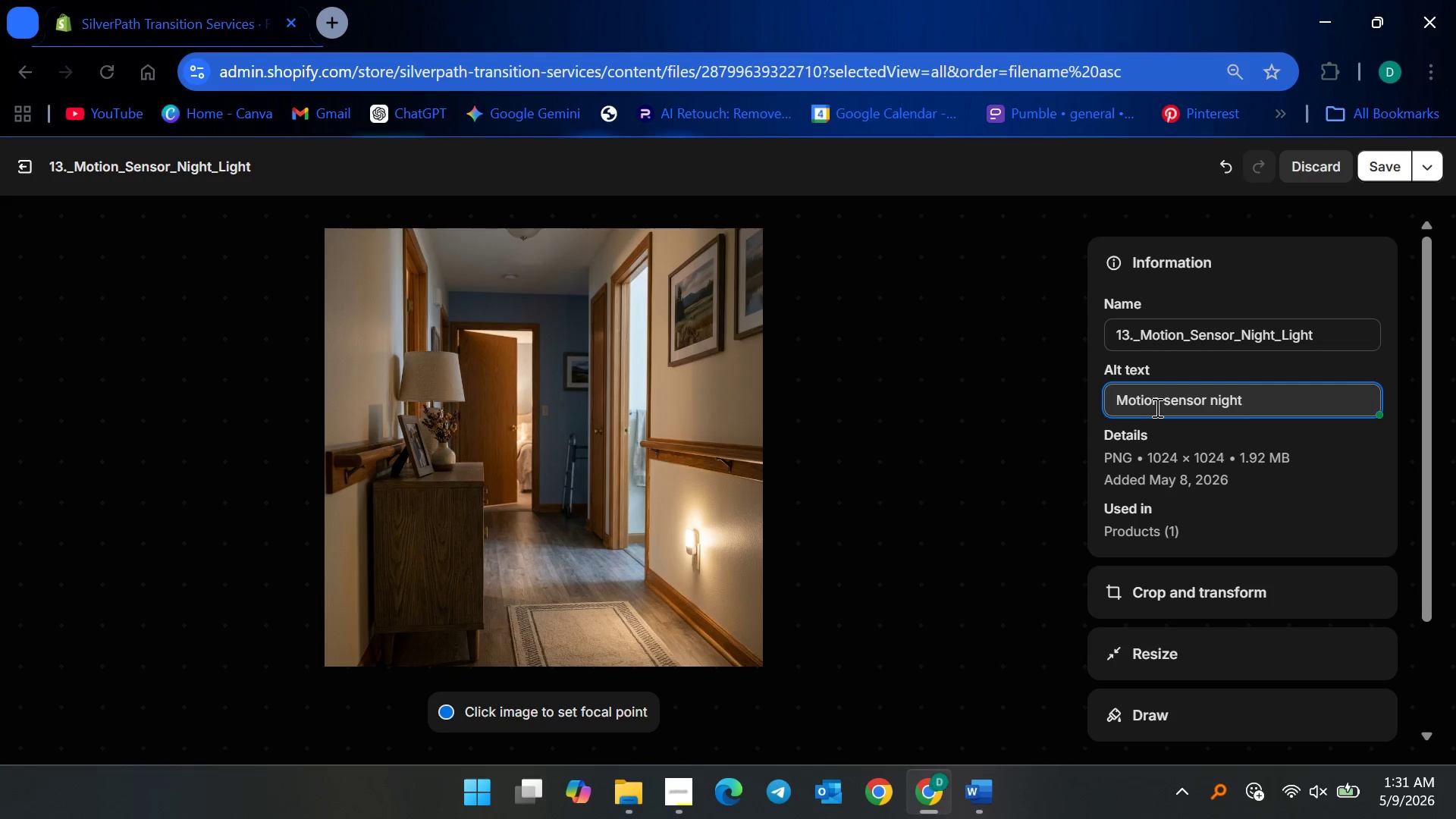 
wait(5.26)
 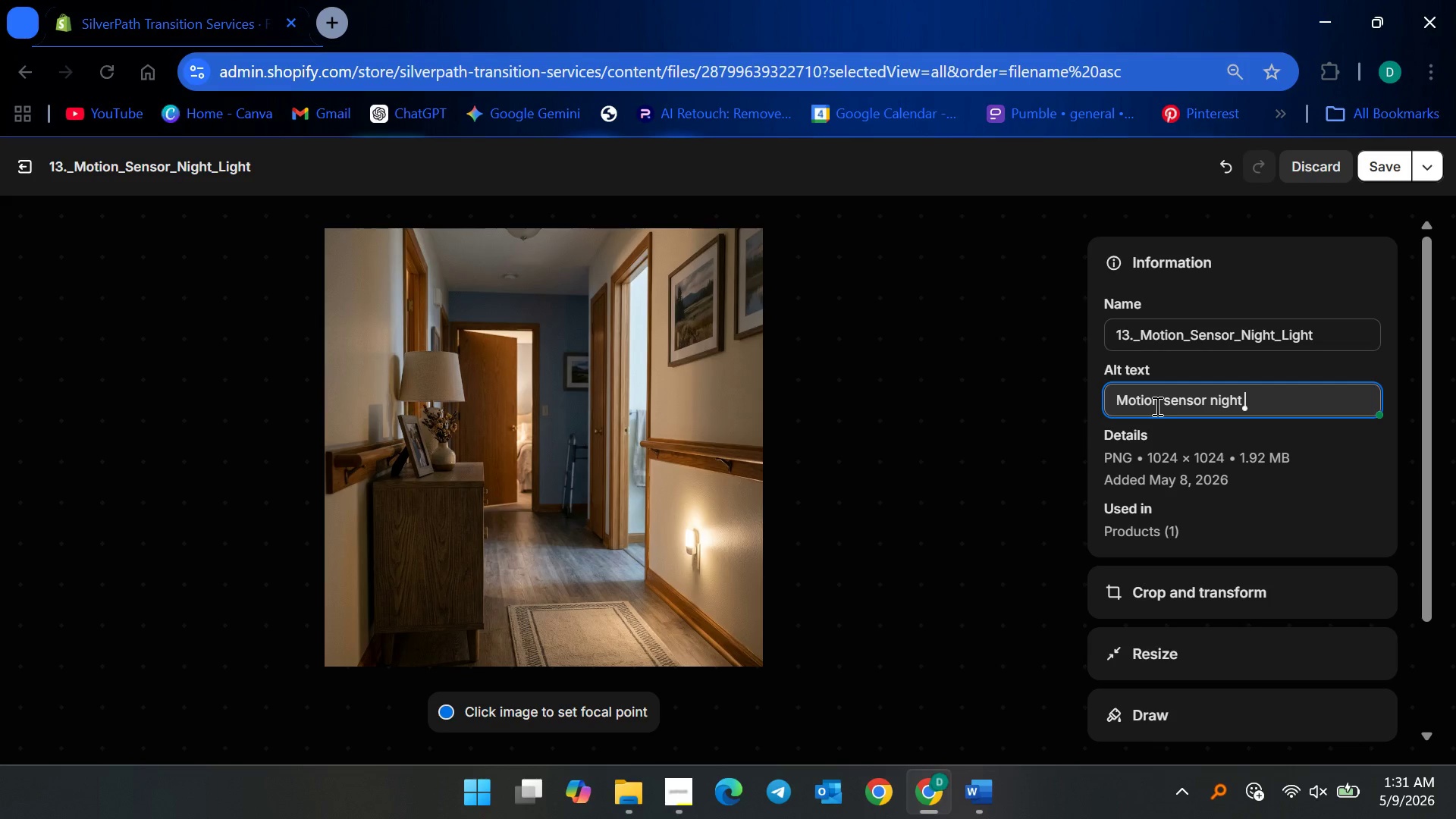 
type(light )
 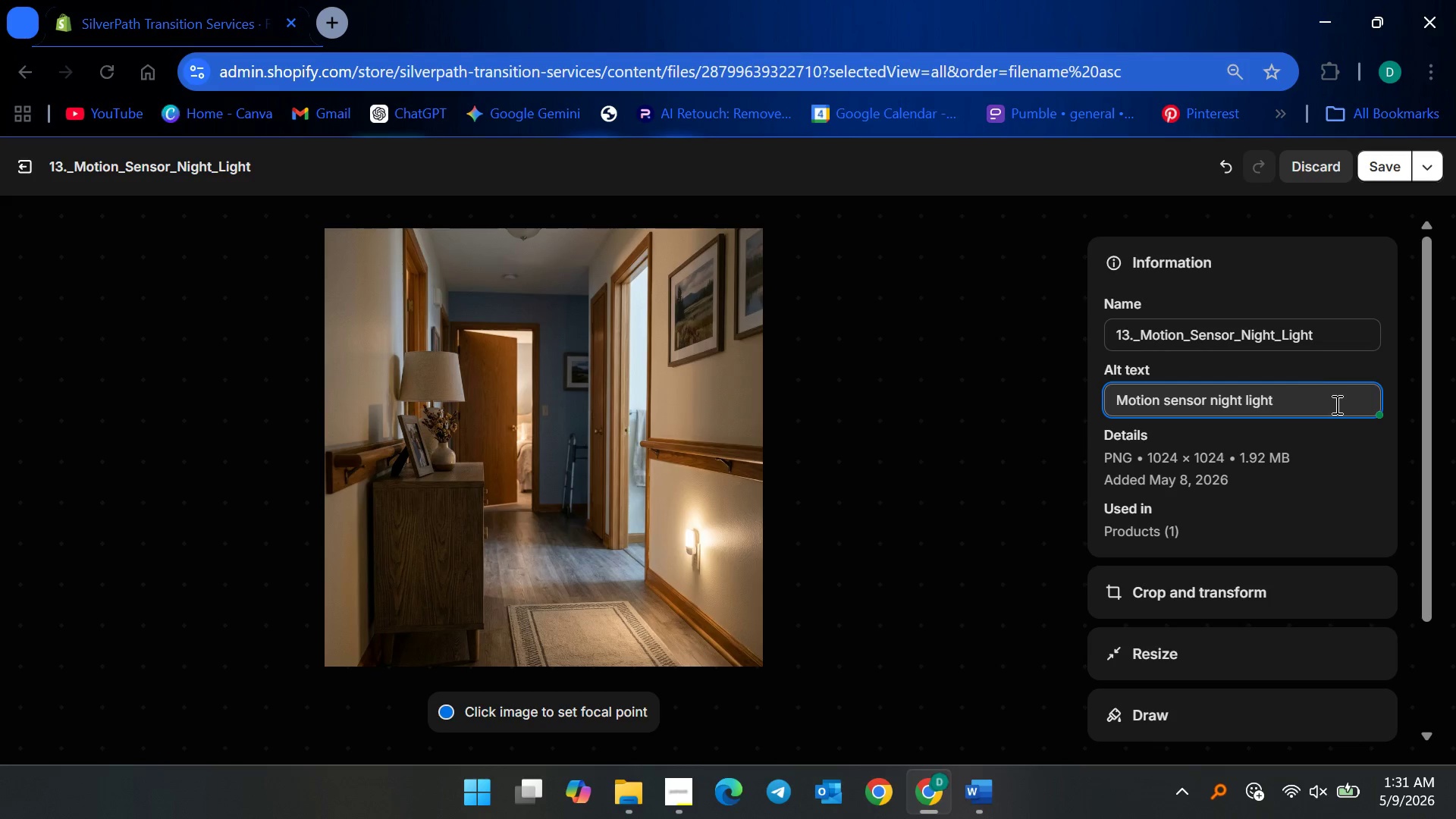 
wait(9.95)
 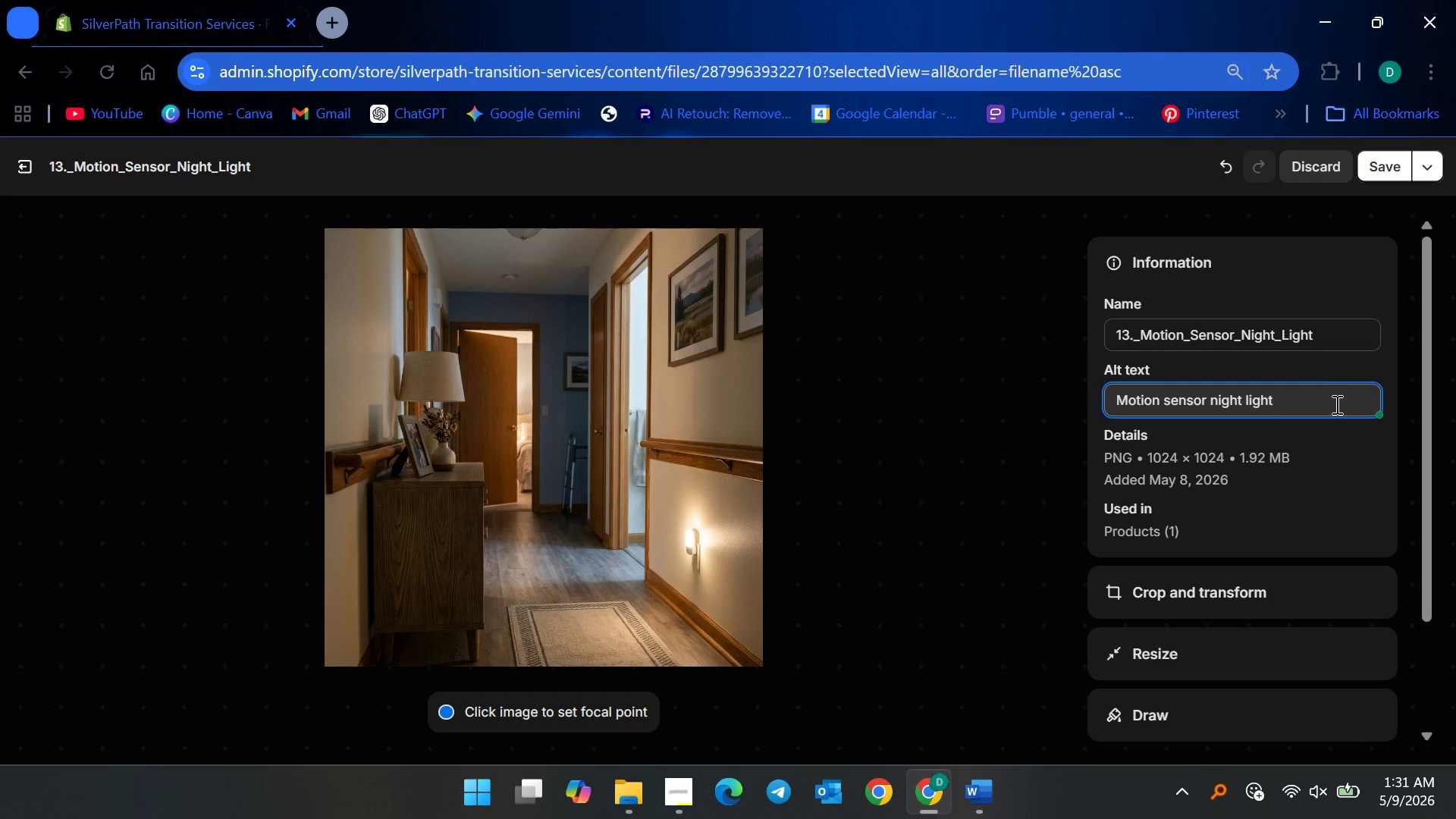 
type(illuminating a hallway to improve nighttime invisibility )
 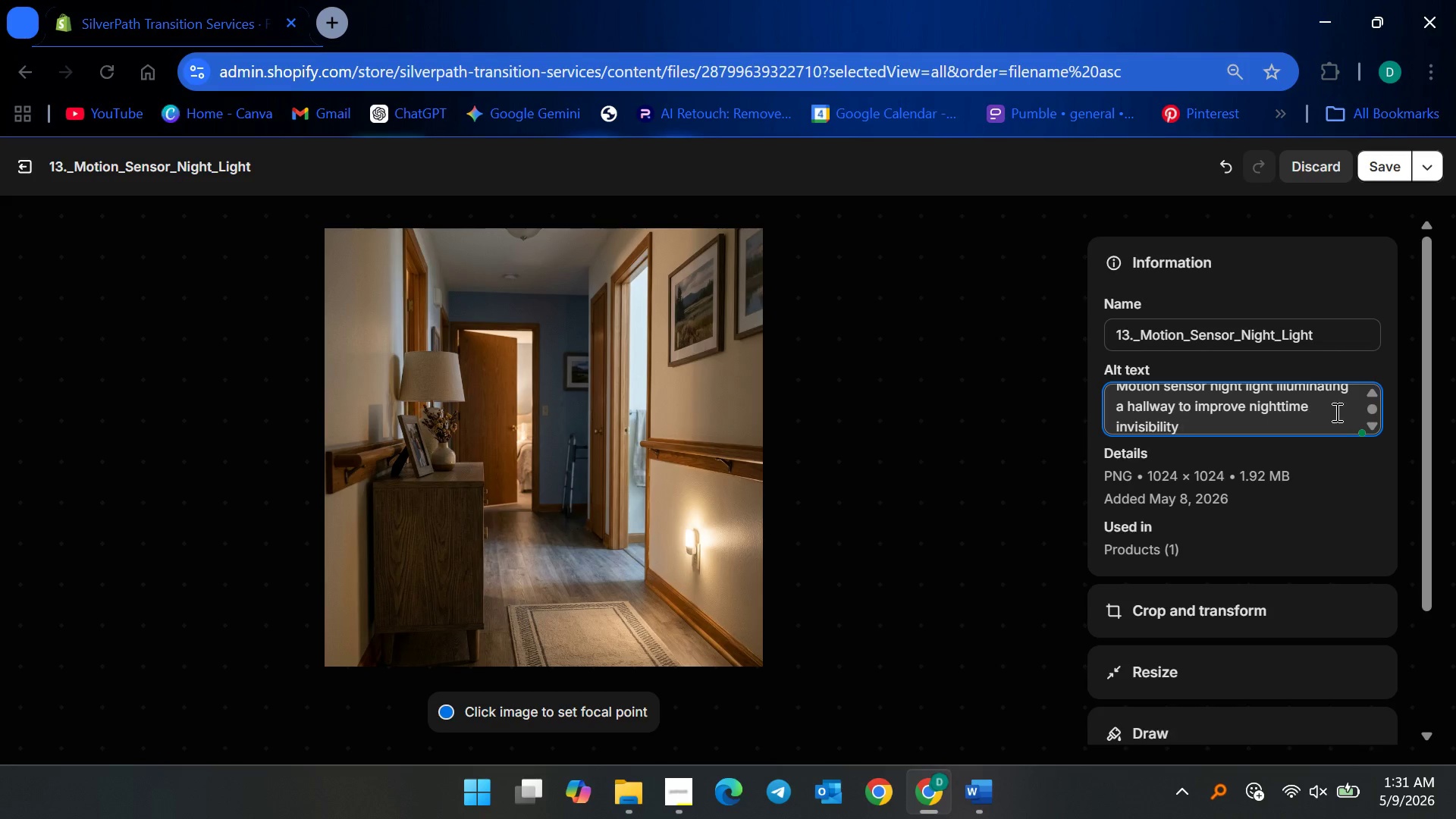 
hold_key(key=Backspace, duration=0.75)
 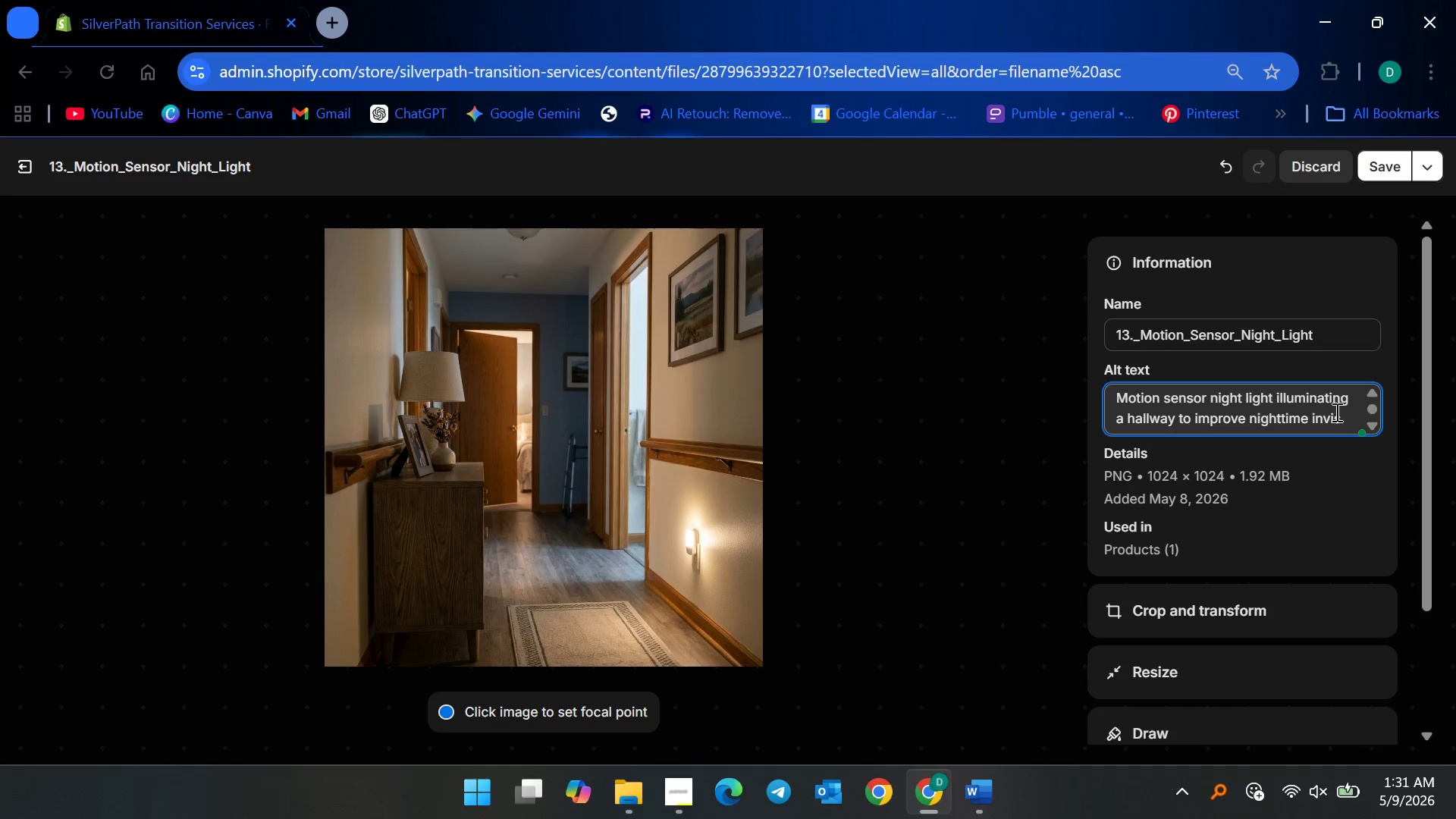 
key(Backspace)
key(Backspace)
key(Backspace)
key(Backspace)
key(Backspace)
type(visibility, fall pe)
key(Backspace)
type(revention, )
 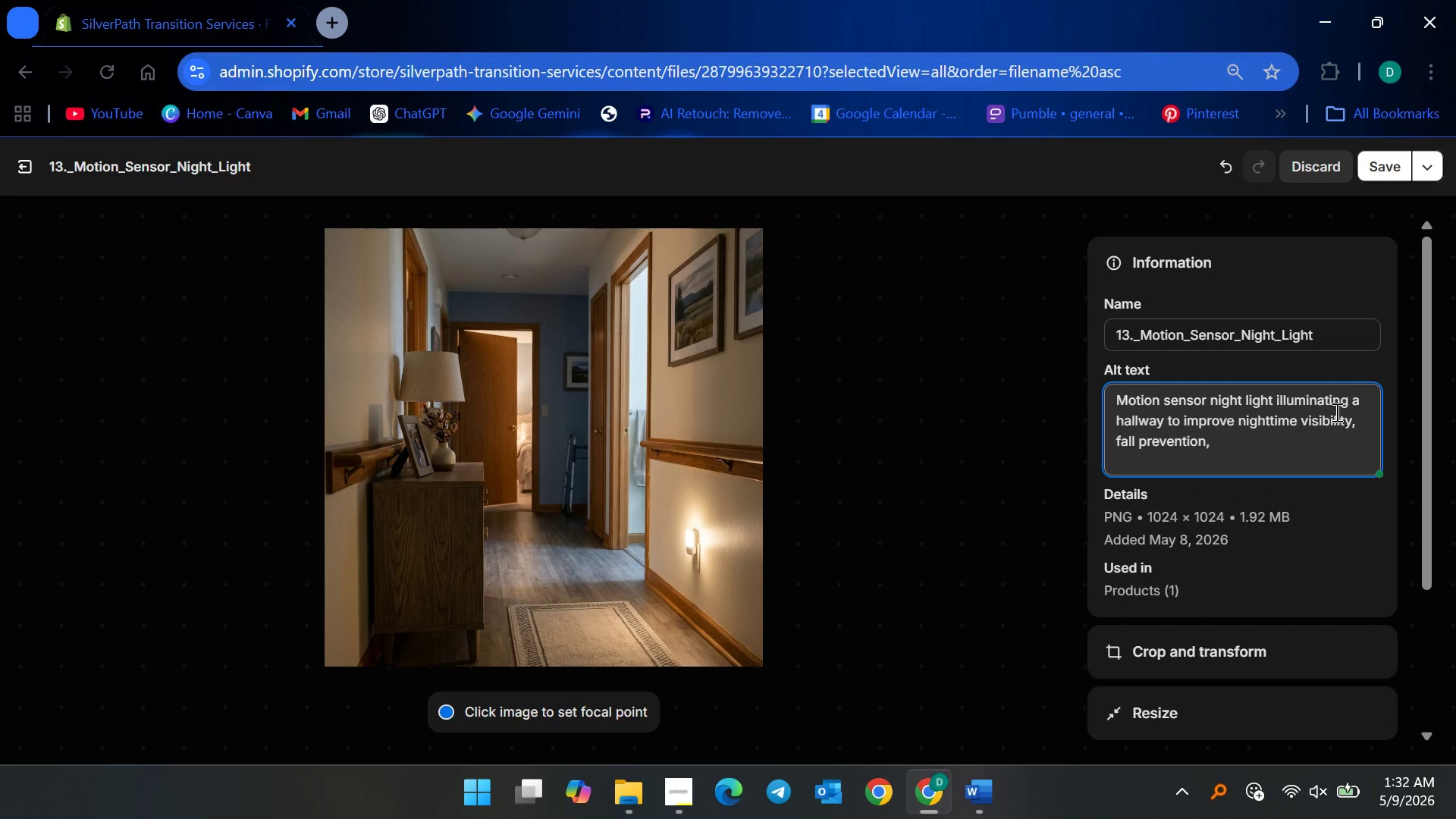 
wait(5.38)
 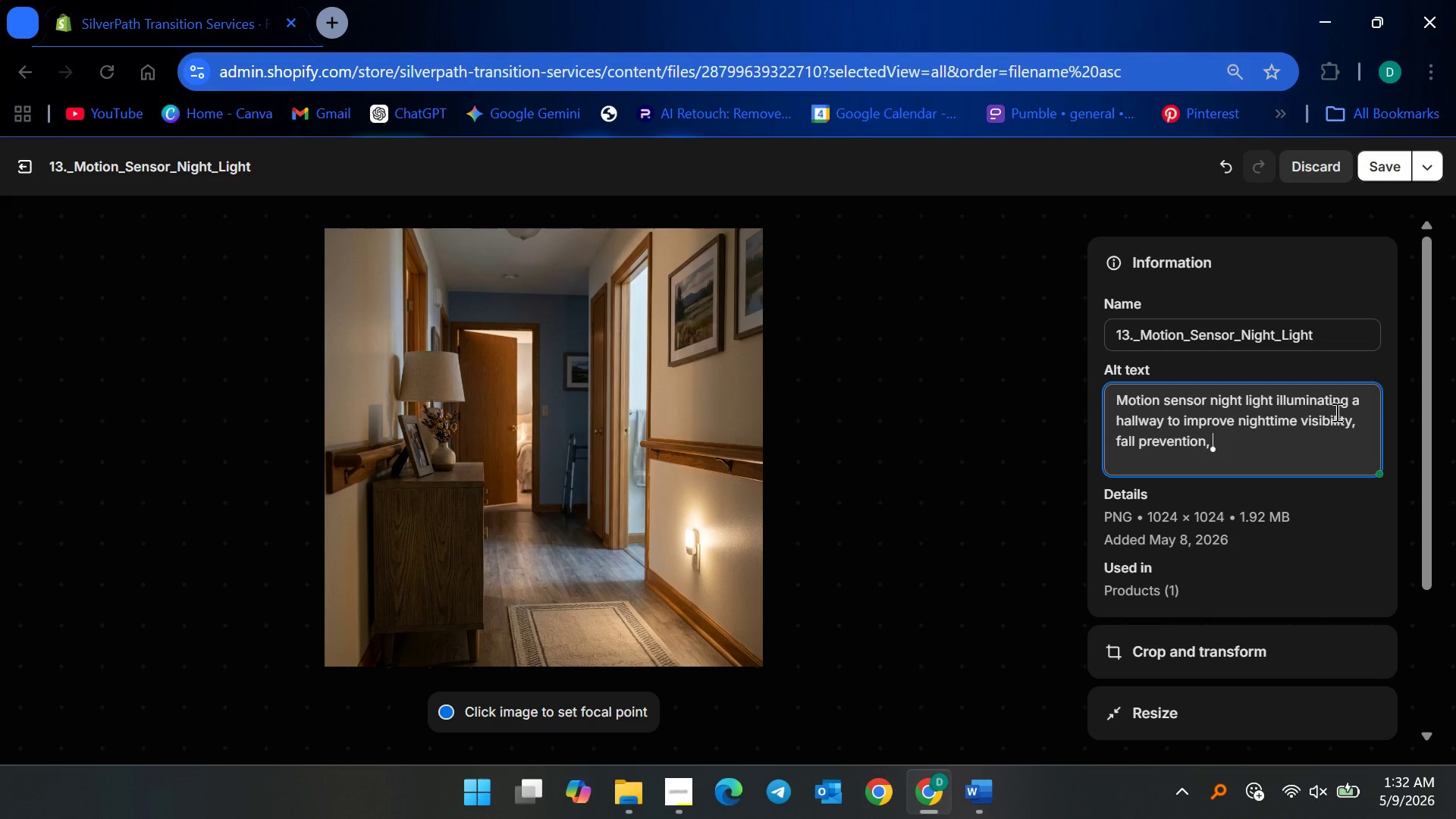 
type( and senior homr safety)
 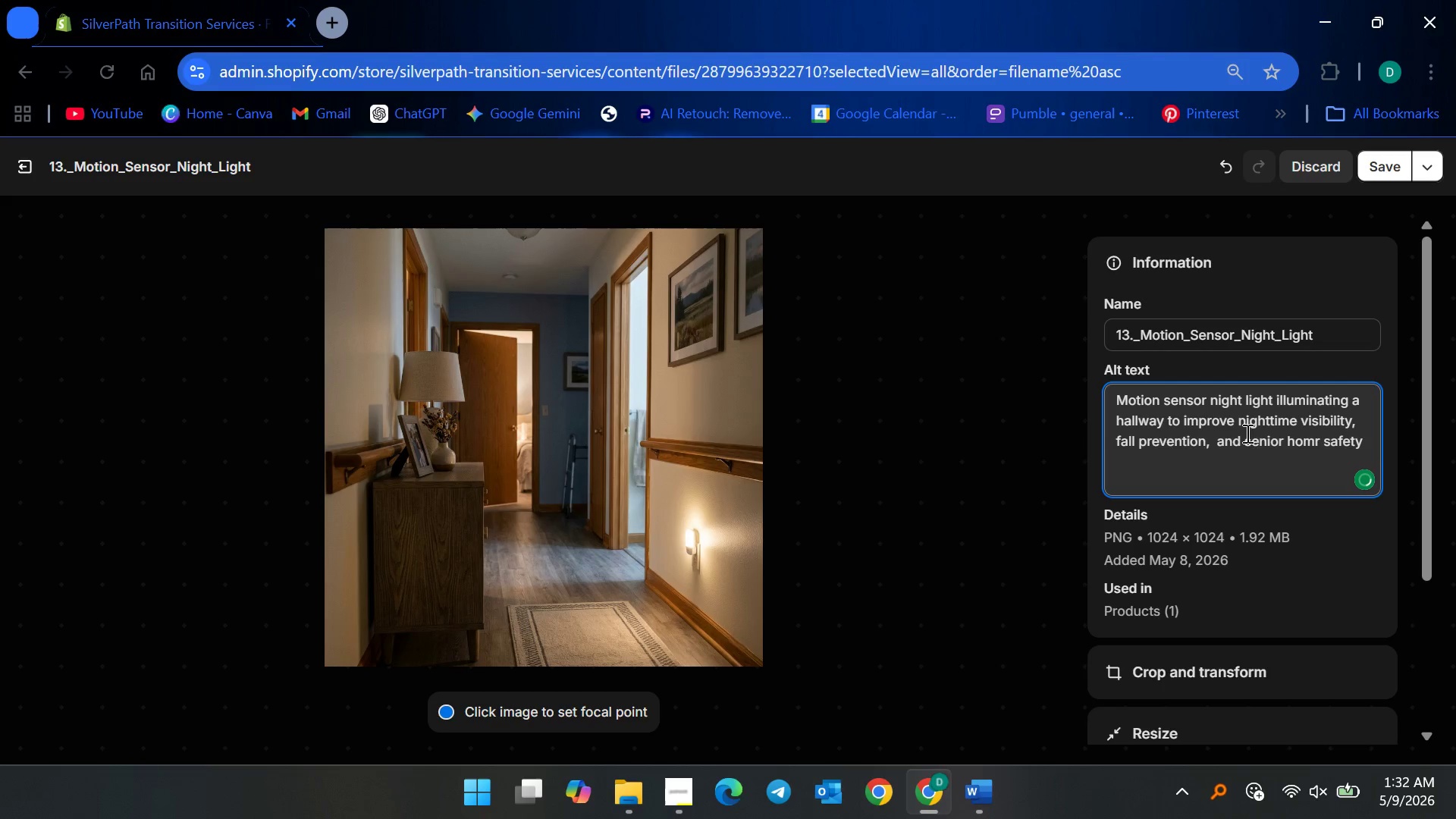 
left_click([1218, 442])
 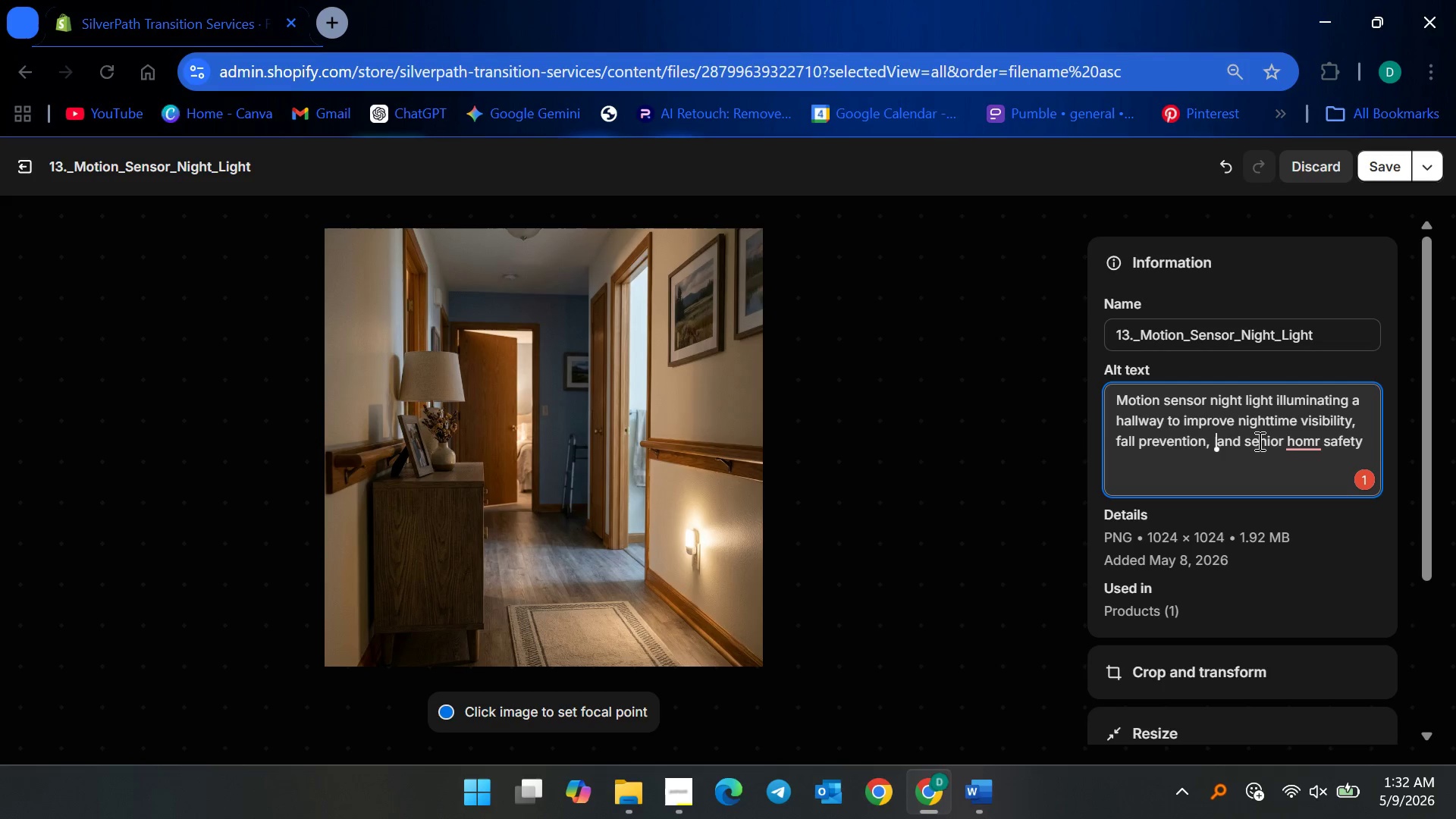 
key(Backspace)
 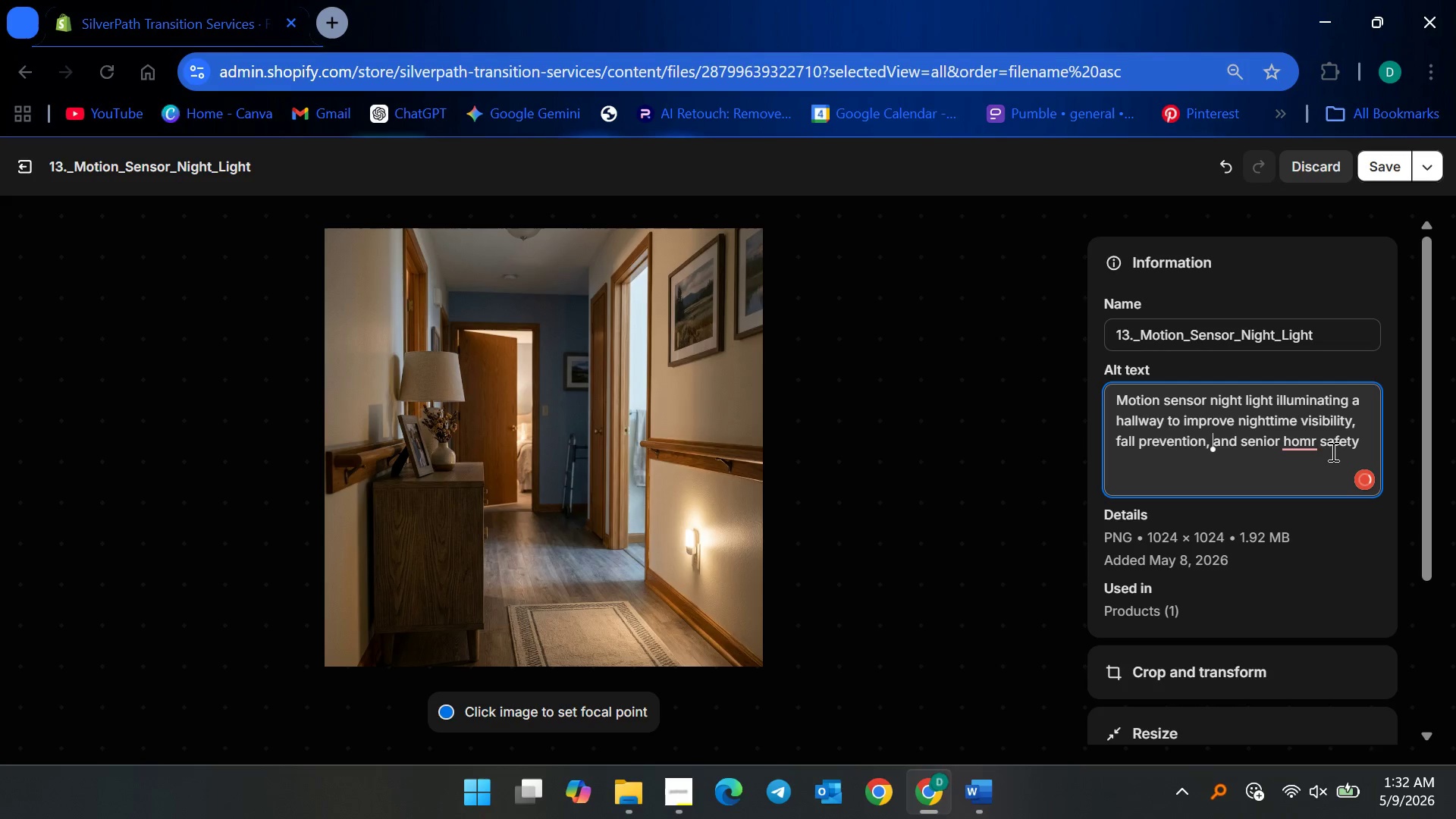 
left_click([1310, 444])
 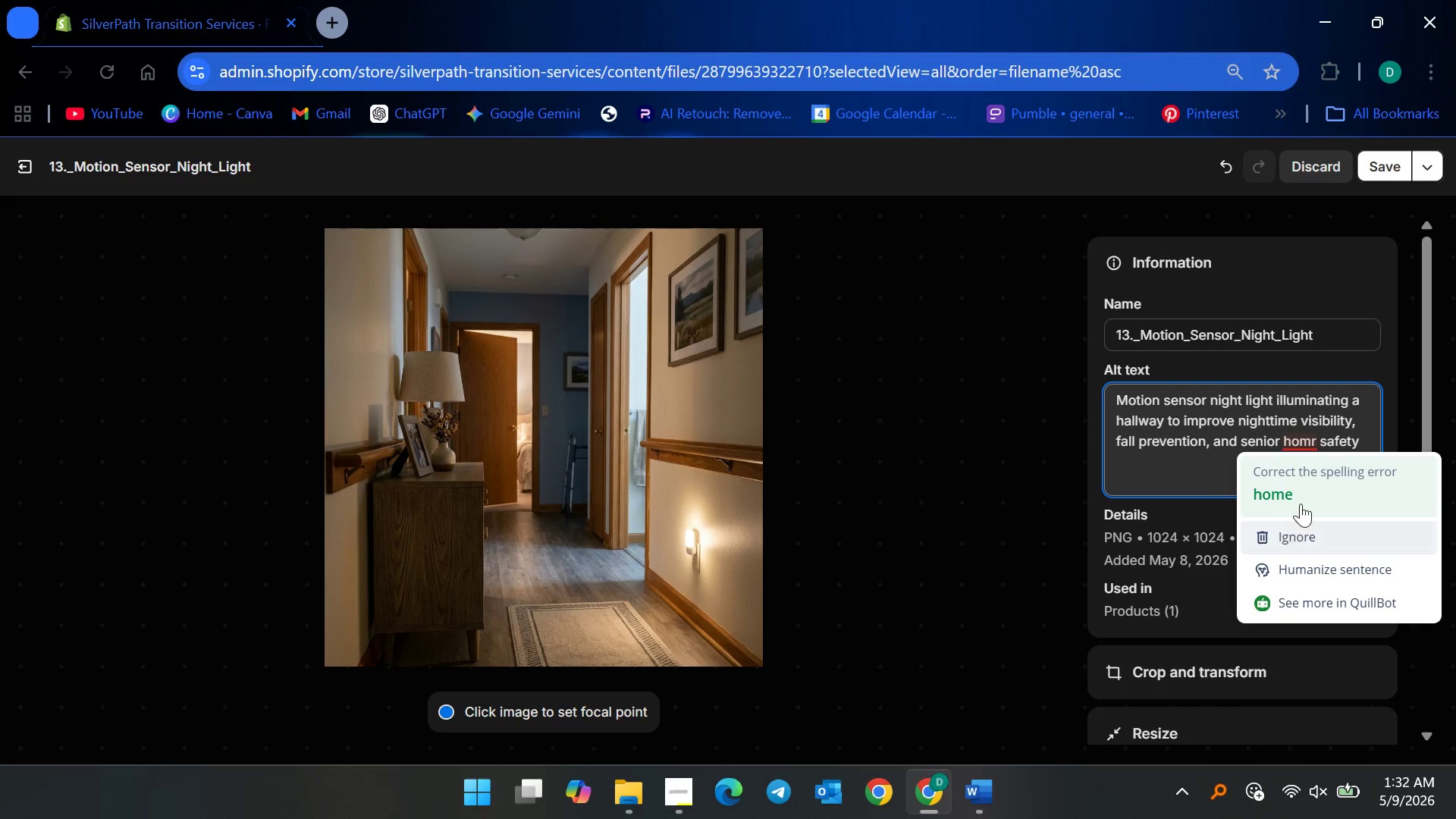 
left_click([1301, 499])
 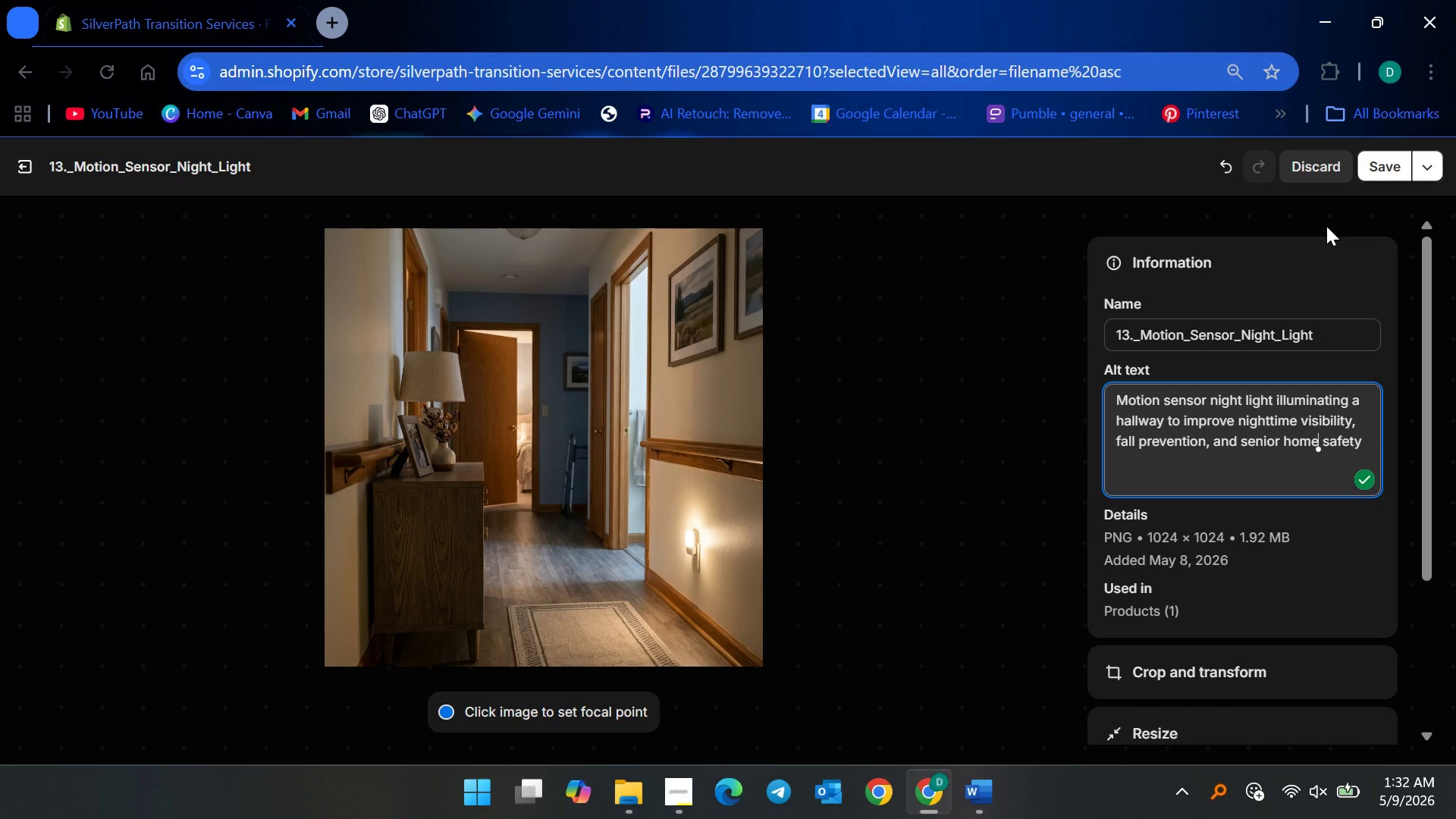 
wait(8.95)
 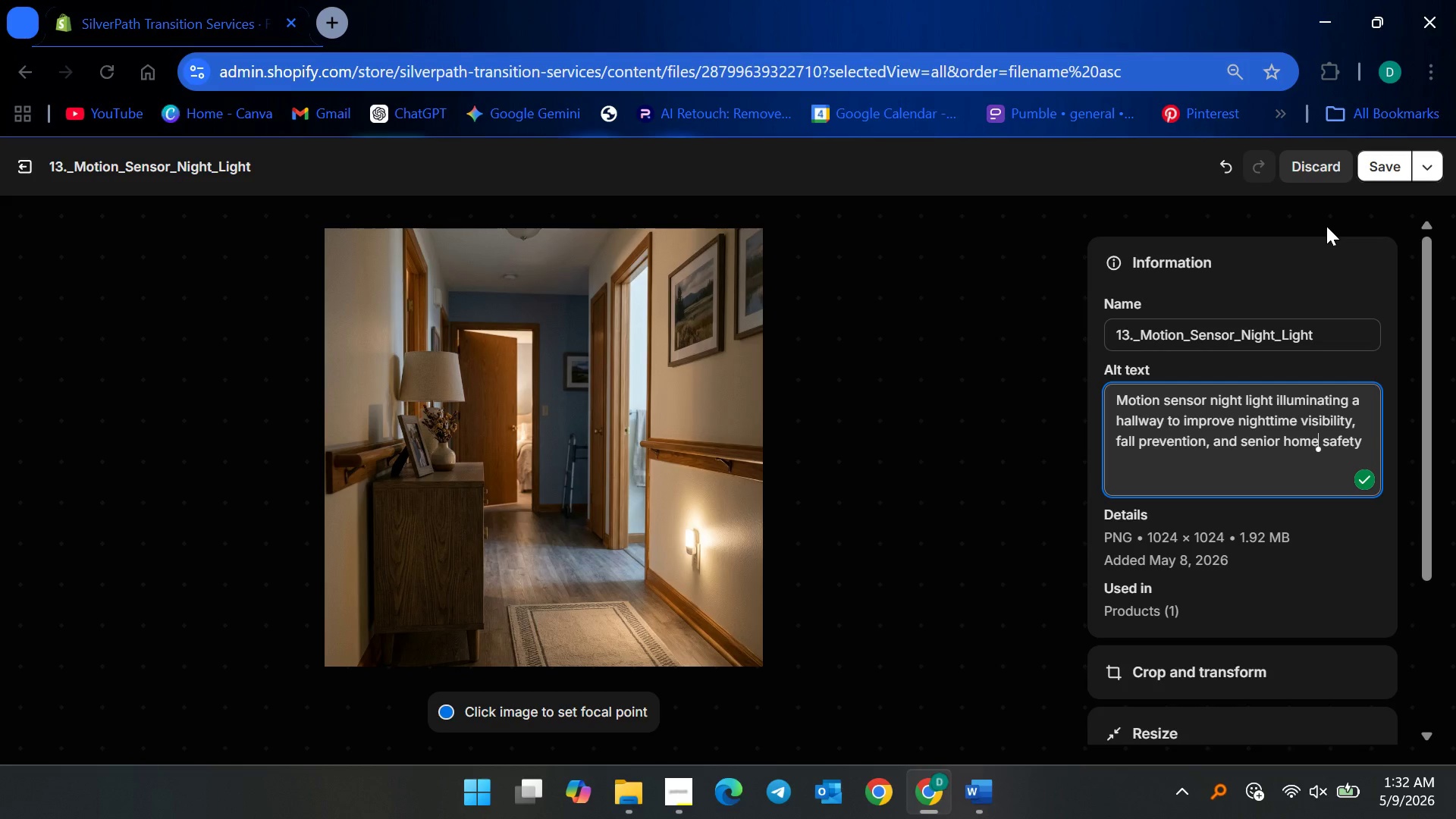 
left_click([1367, 167])
 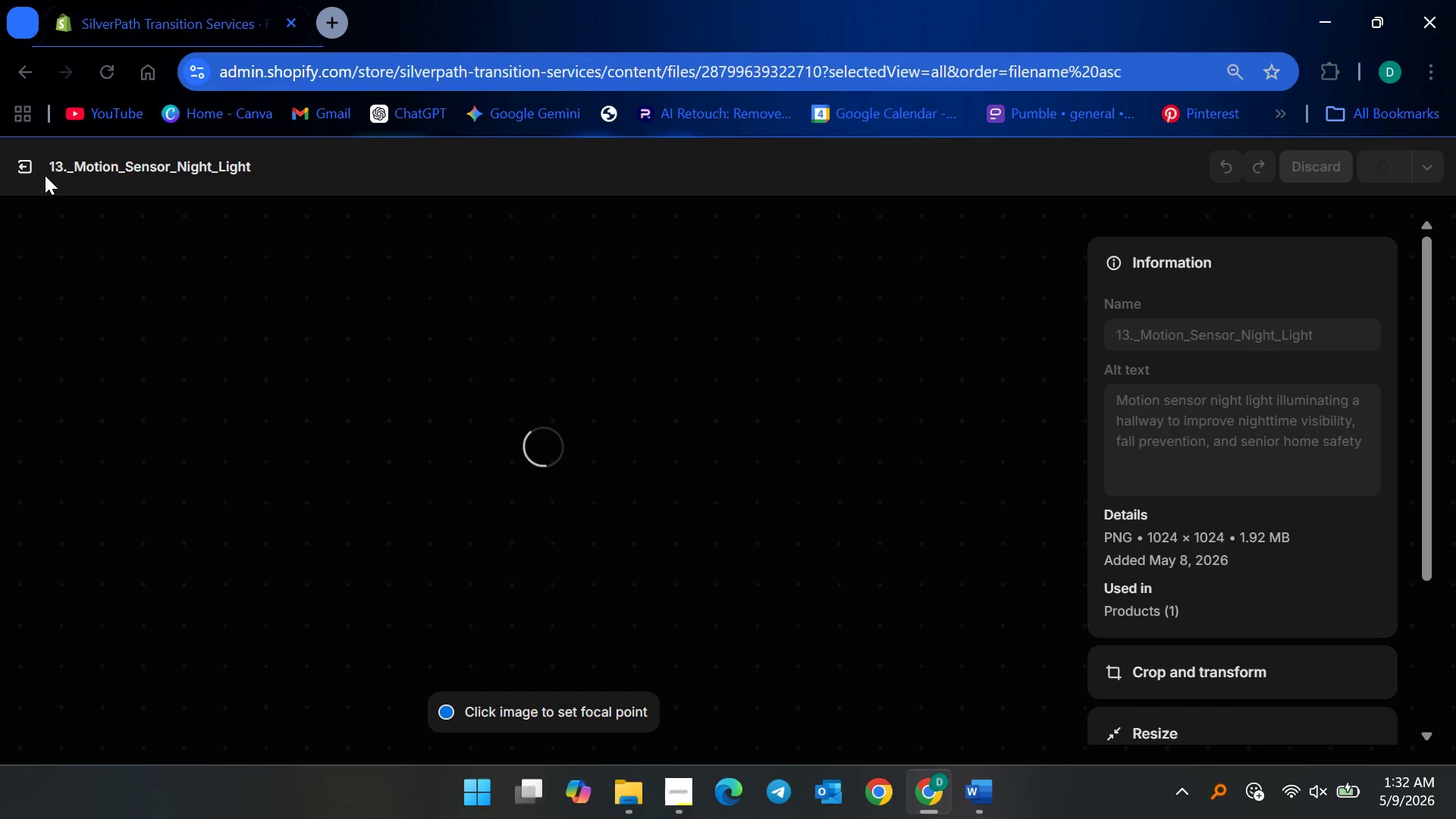 
left_click([23, 170])
 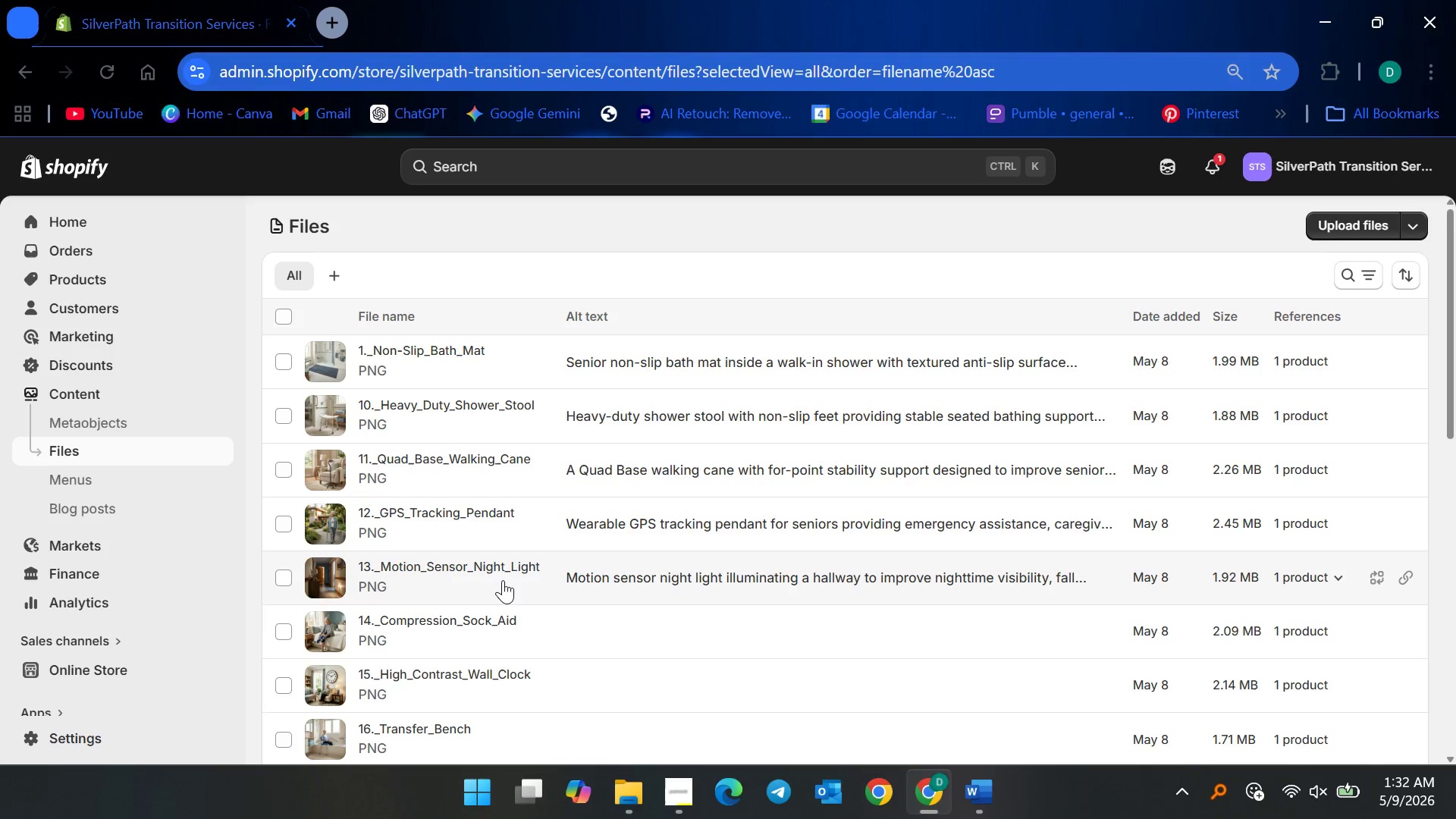 
left_click([496, 568])
 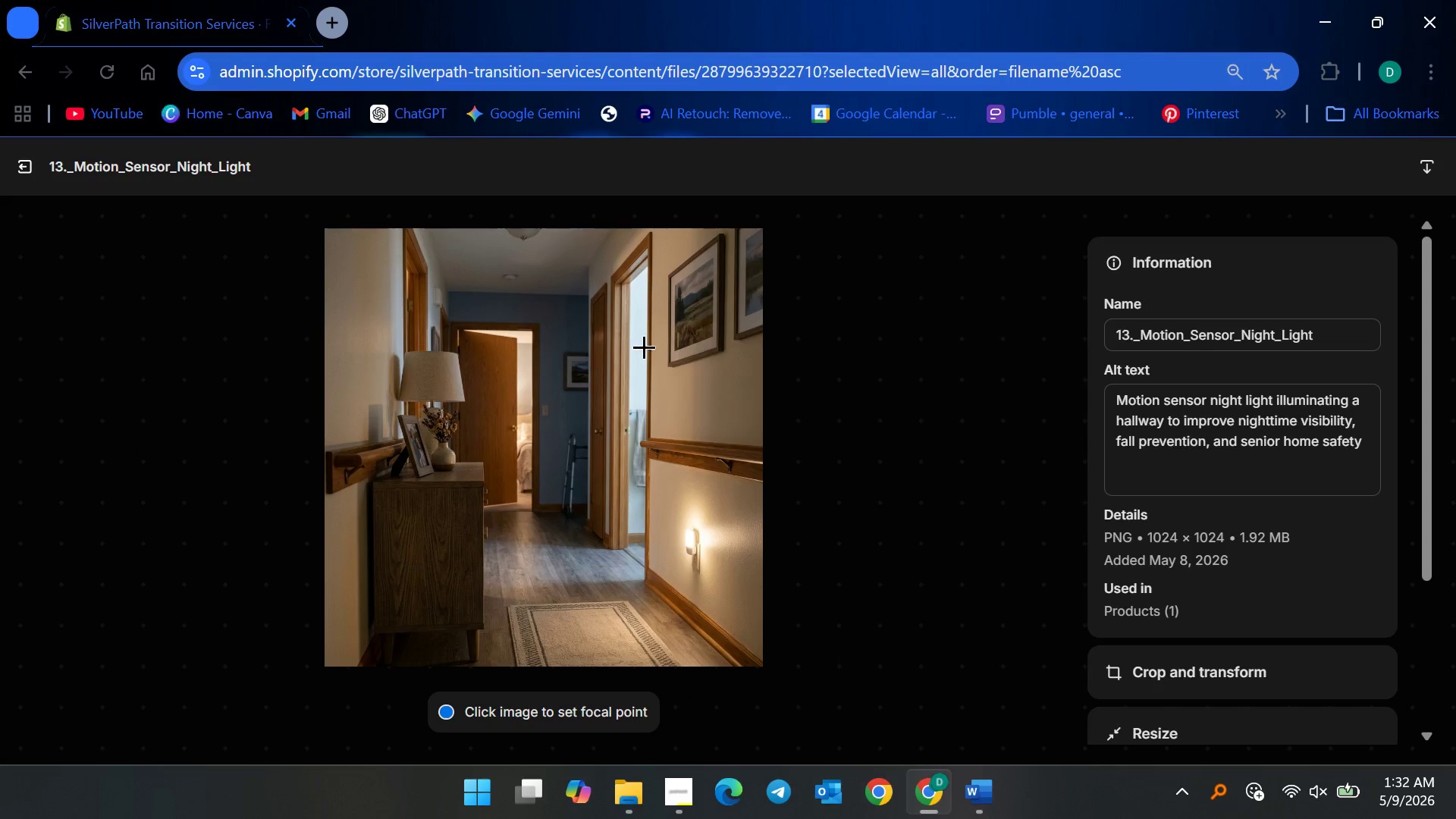 
left_click([33, 167])
 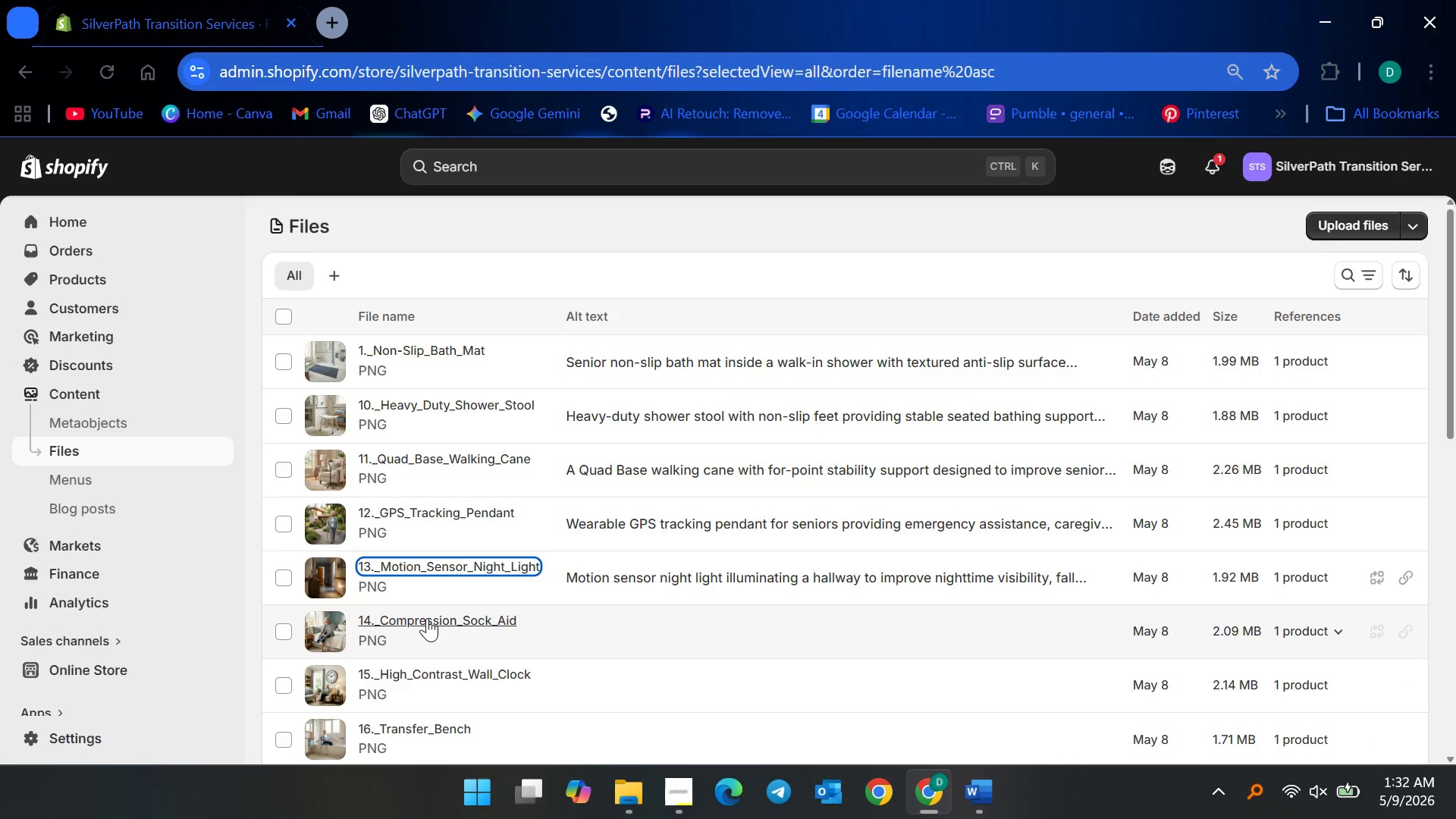 
left_click([427, 618])
 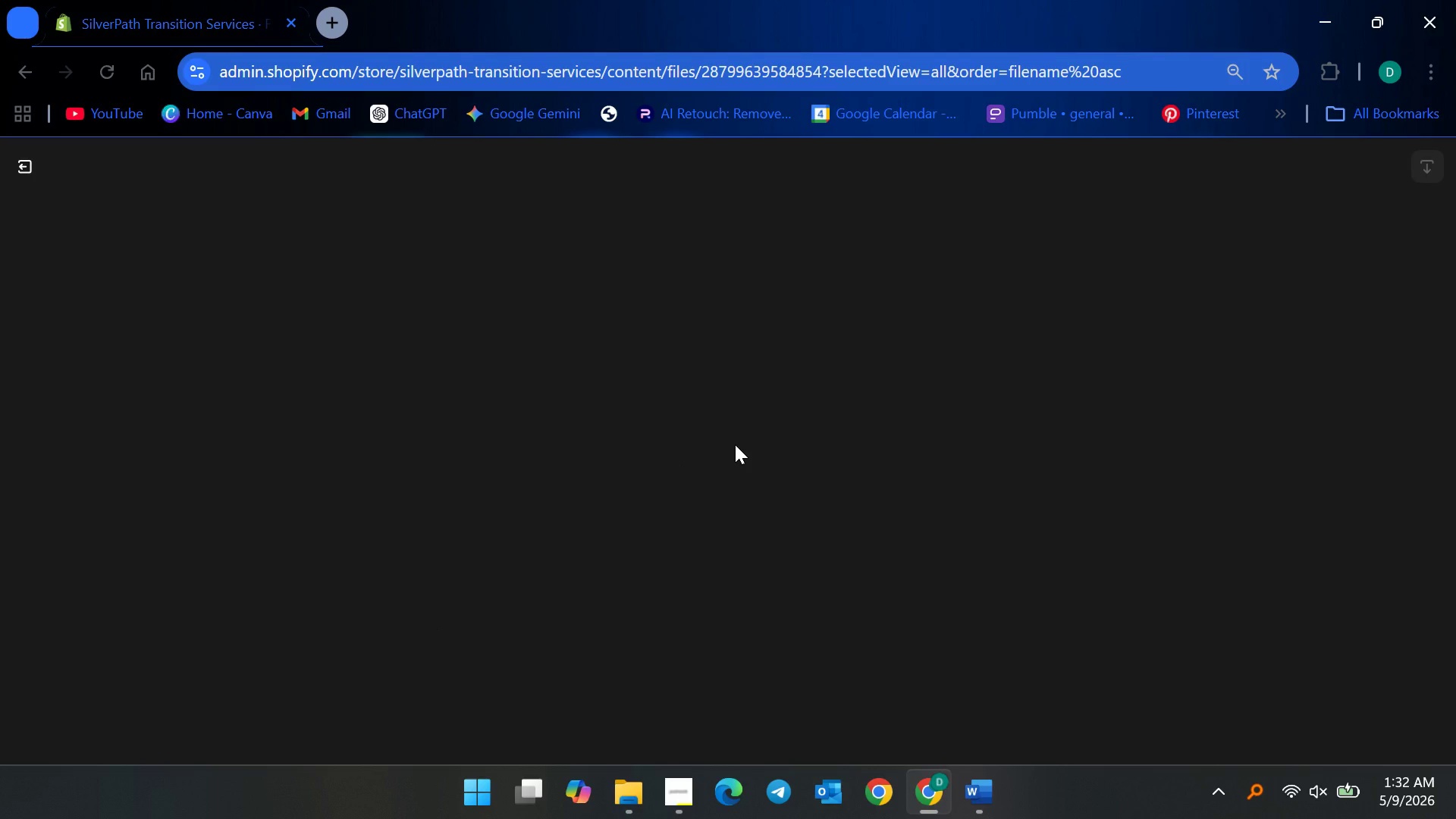 
wait(13.59)
 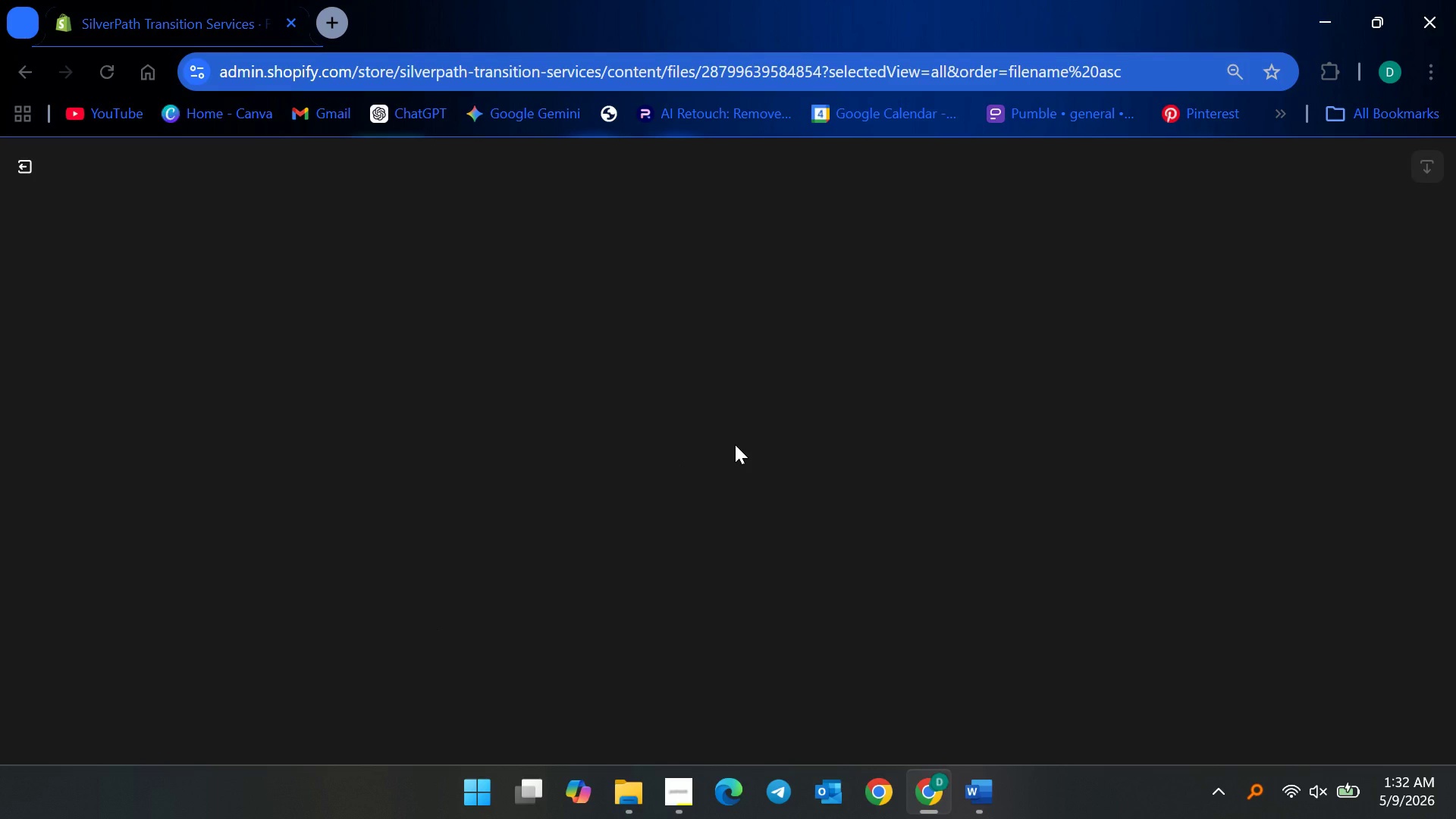 
left_click([1182, 391])
 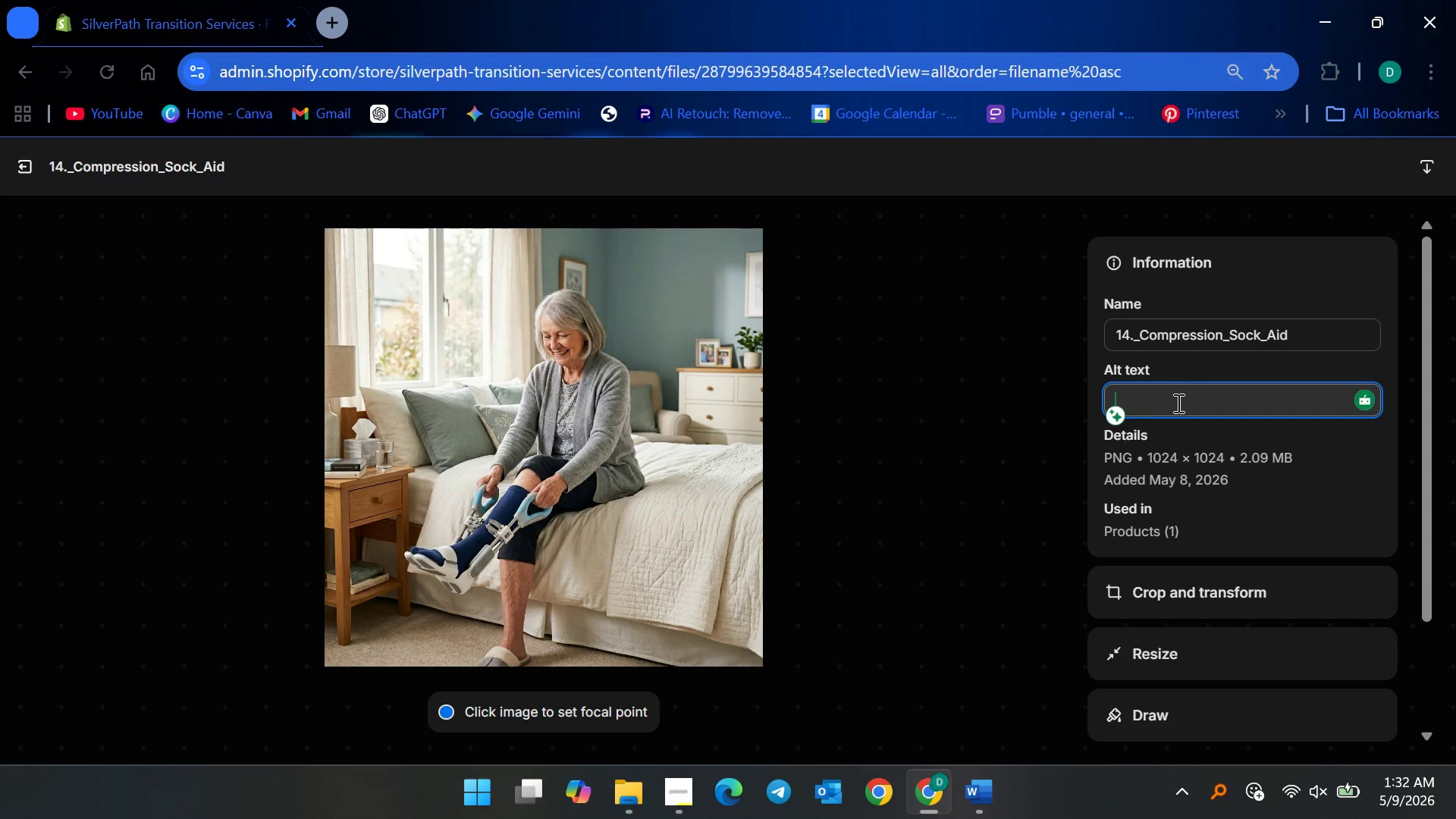 
type(Compression sock aid device )
 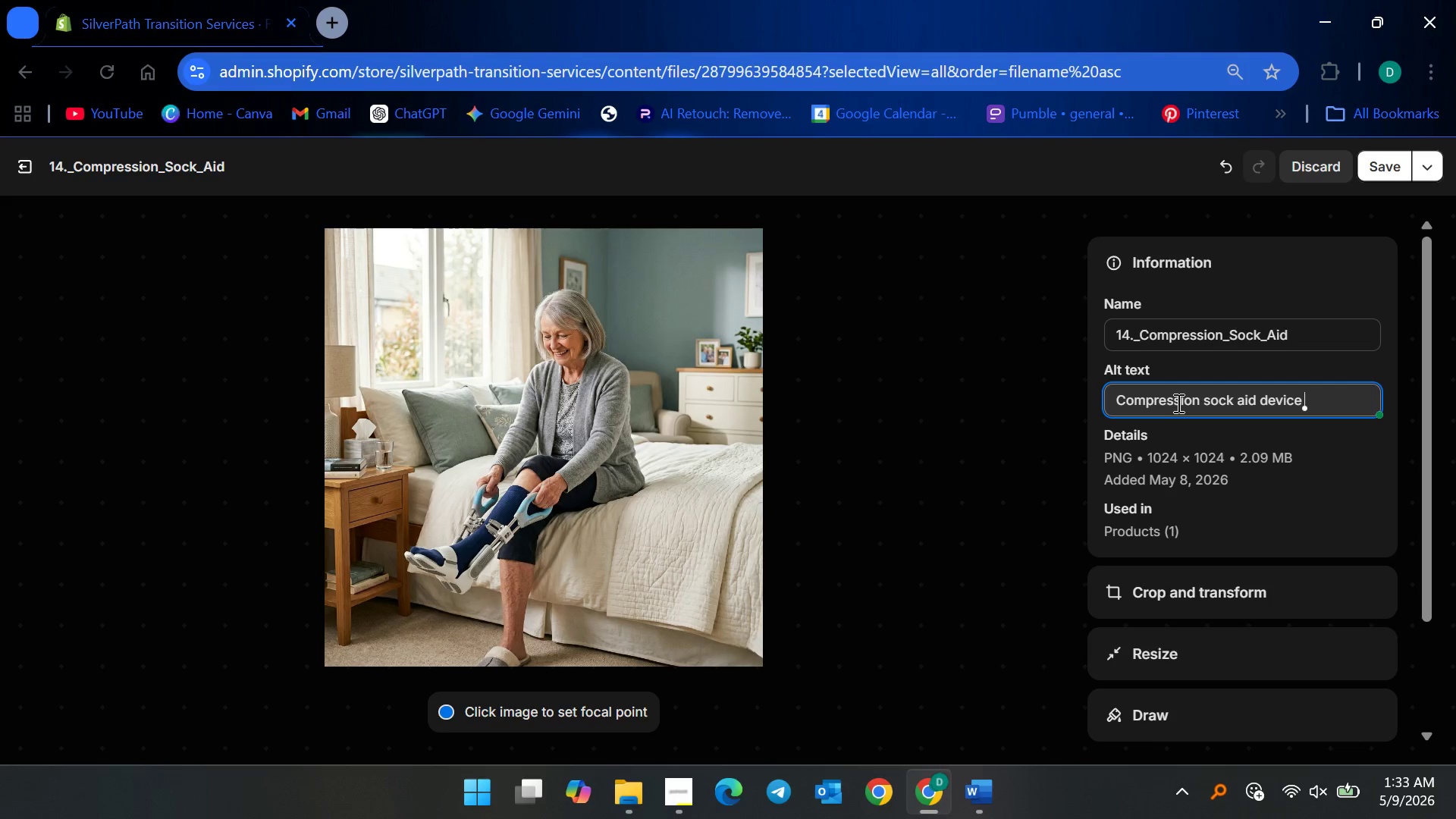 
wait(16.09)
 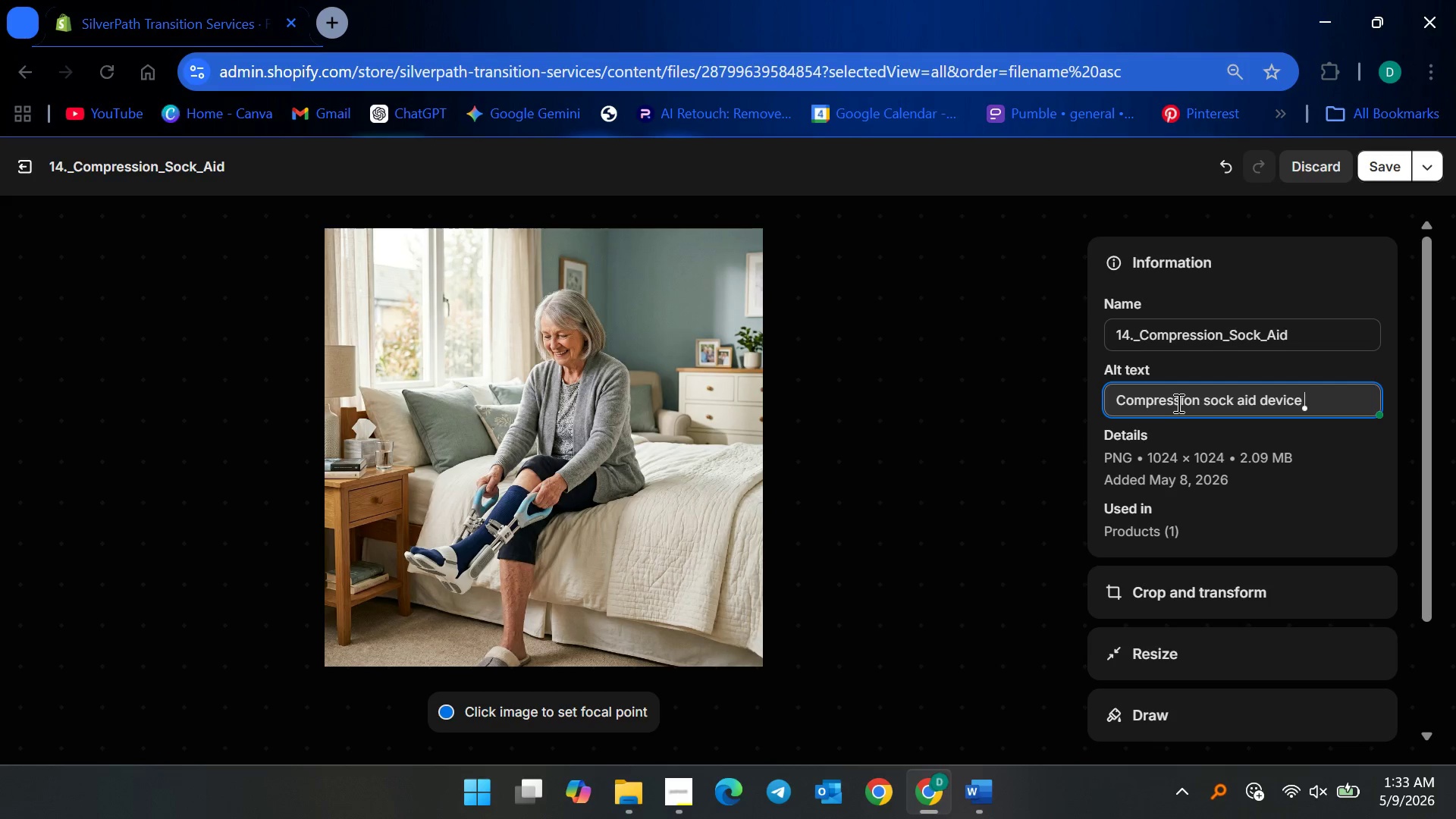 
type(helping seniors )
 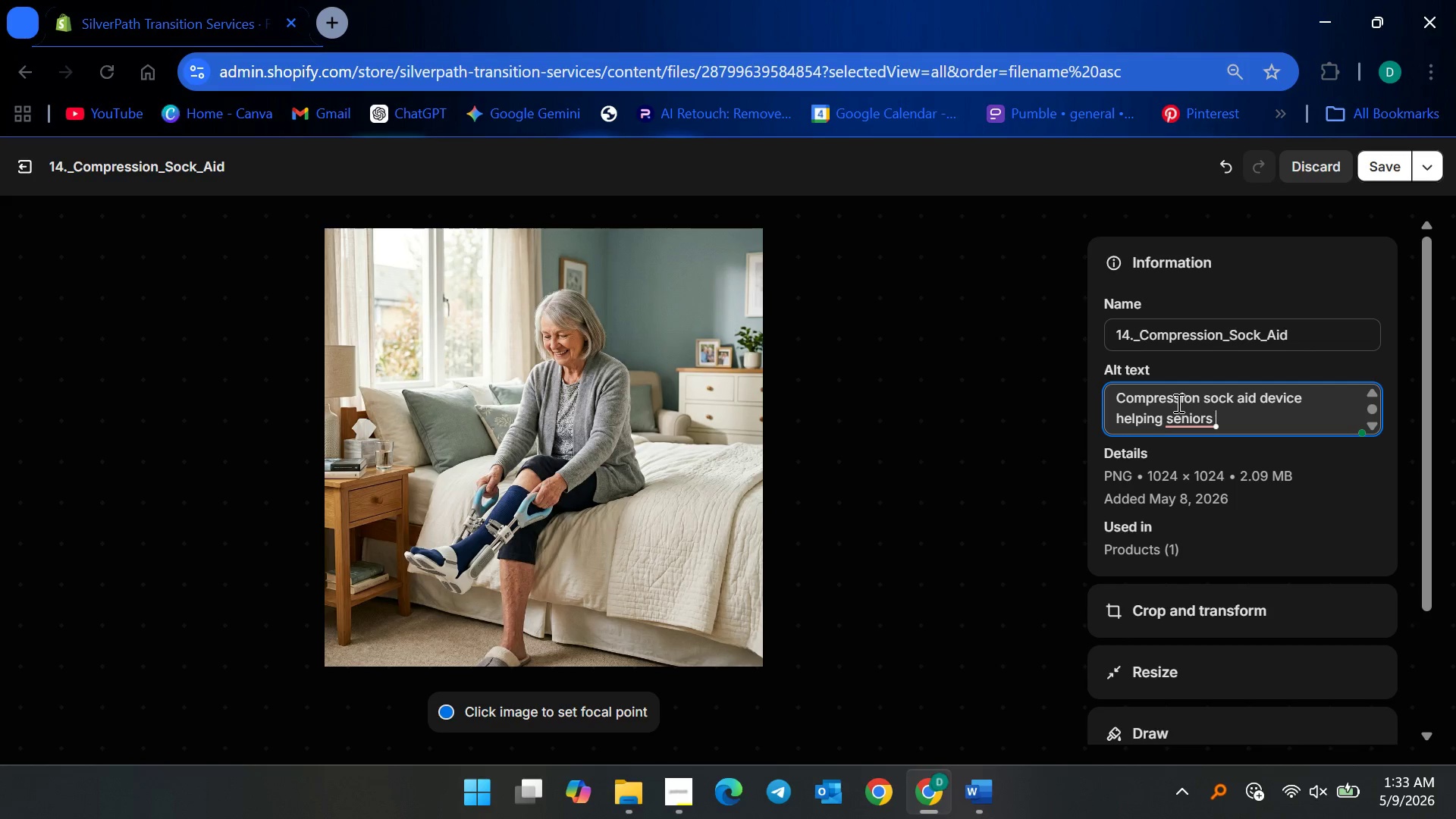 
wait(8.48)
 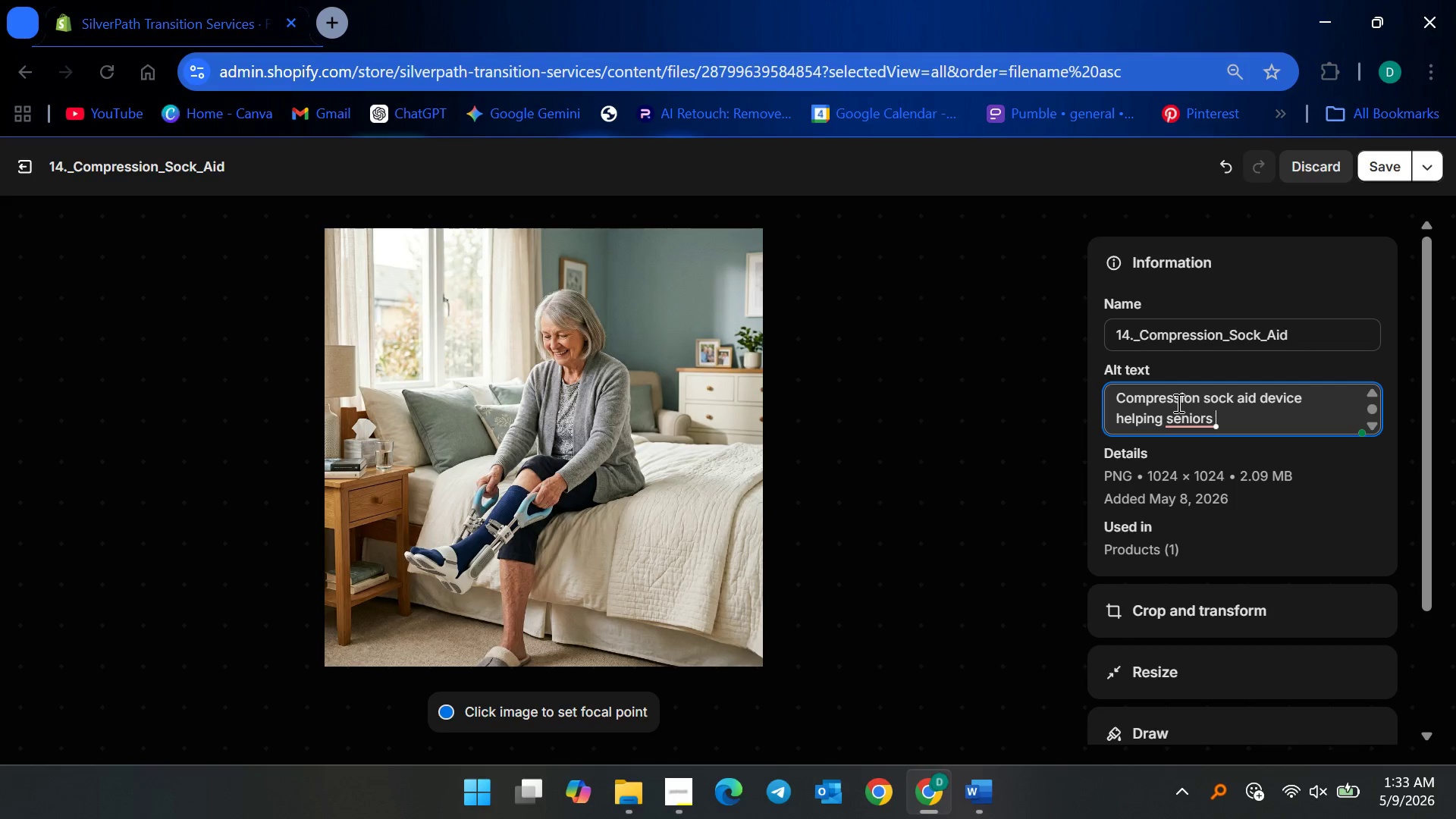 
type(apply compression )
 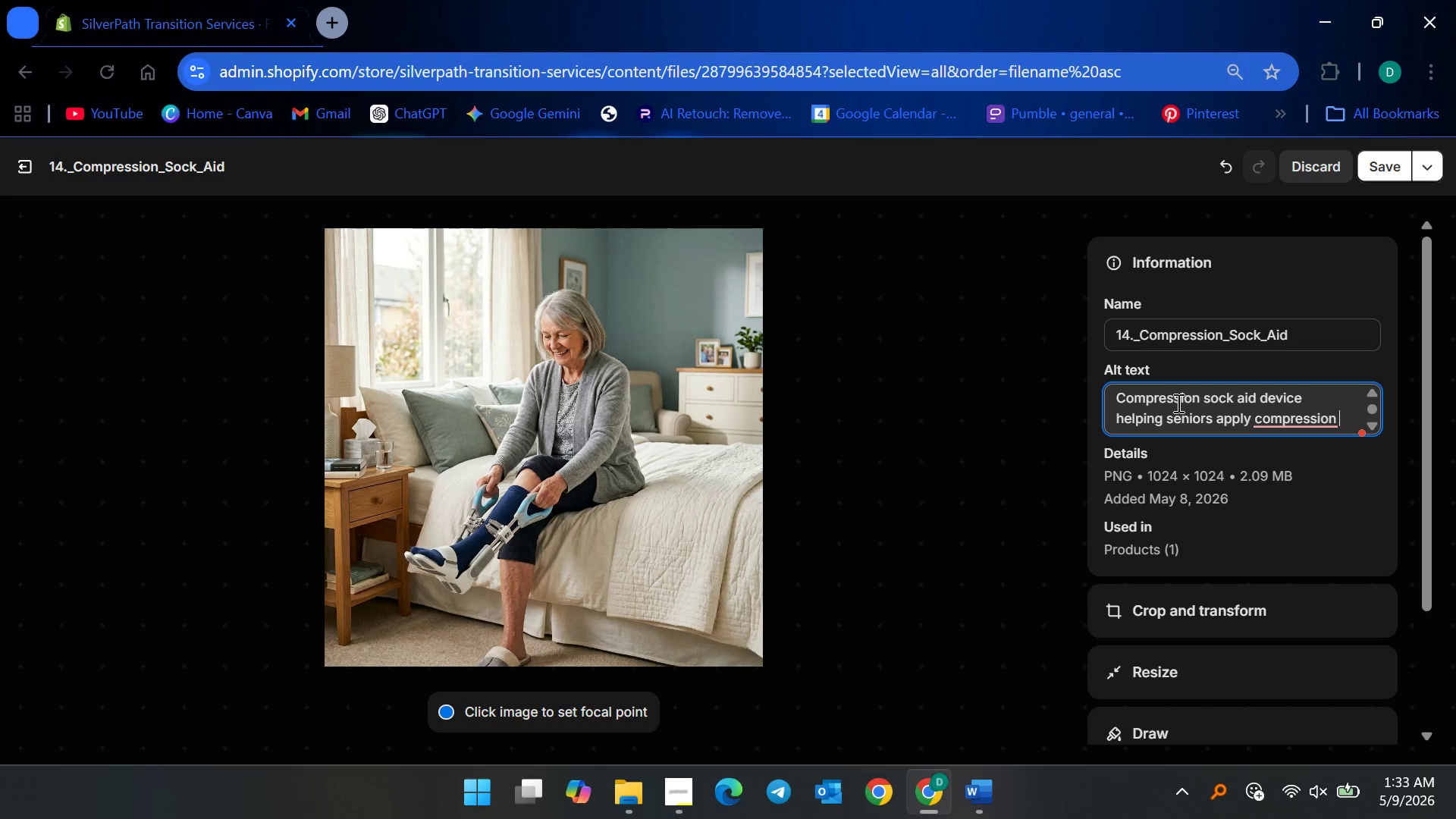 
wait(5.77)
 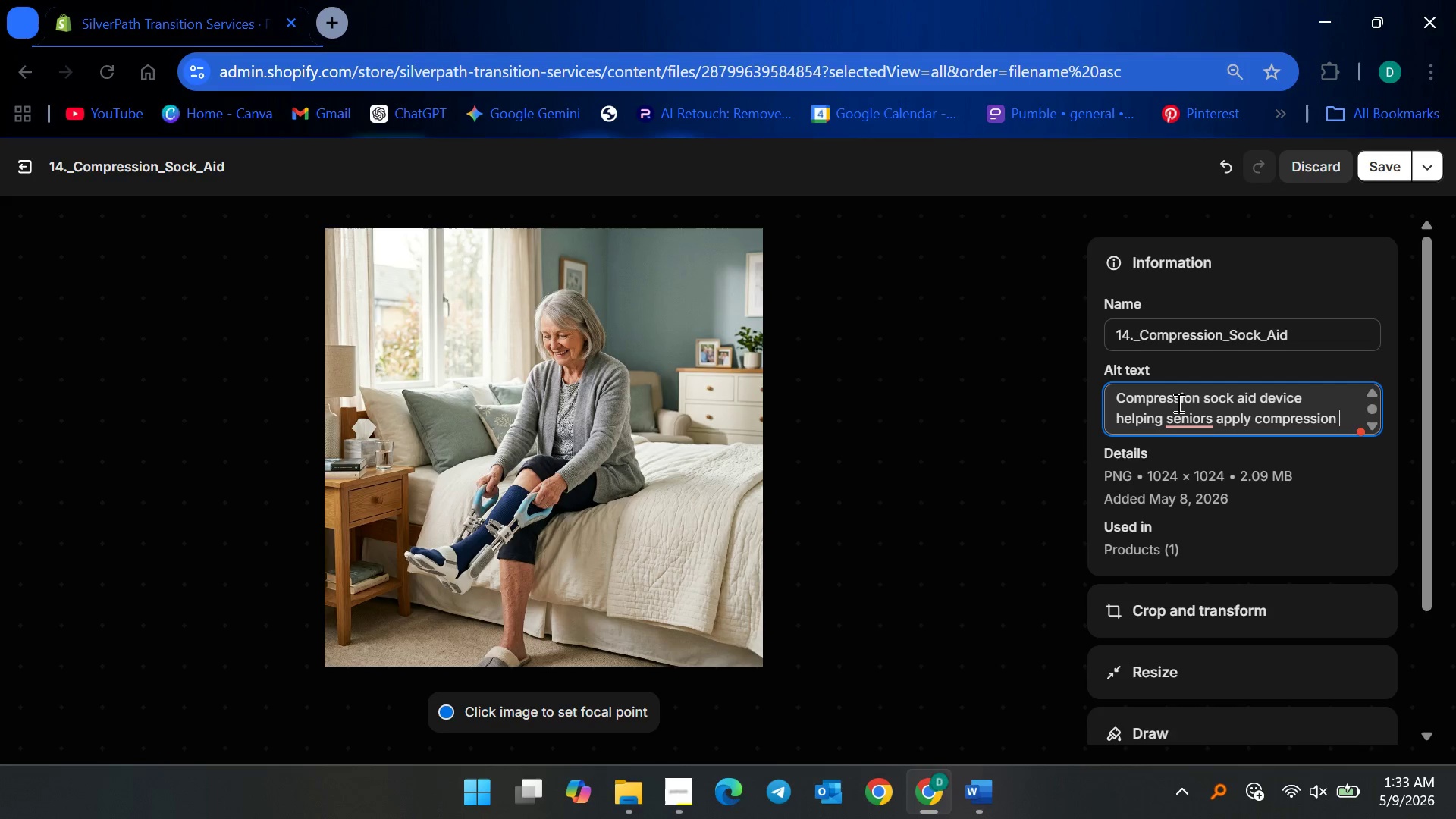 
type(socks more easily )
 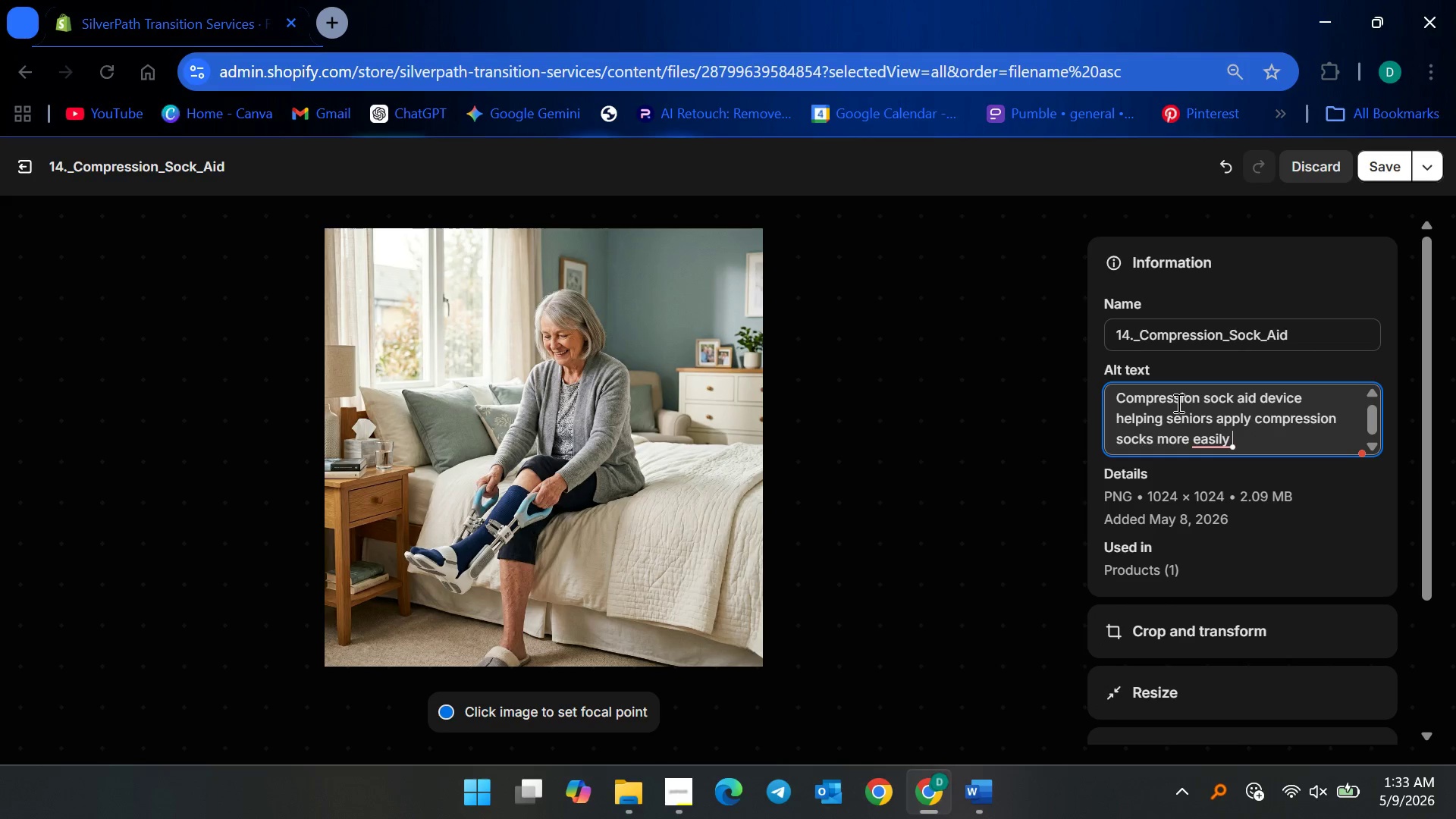 
type(while reducing bending )
 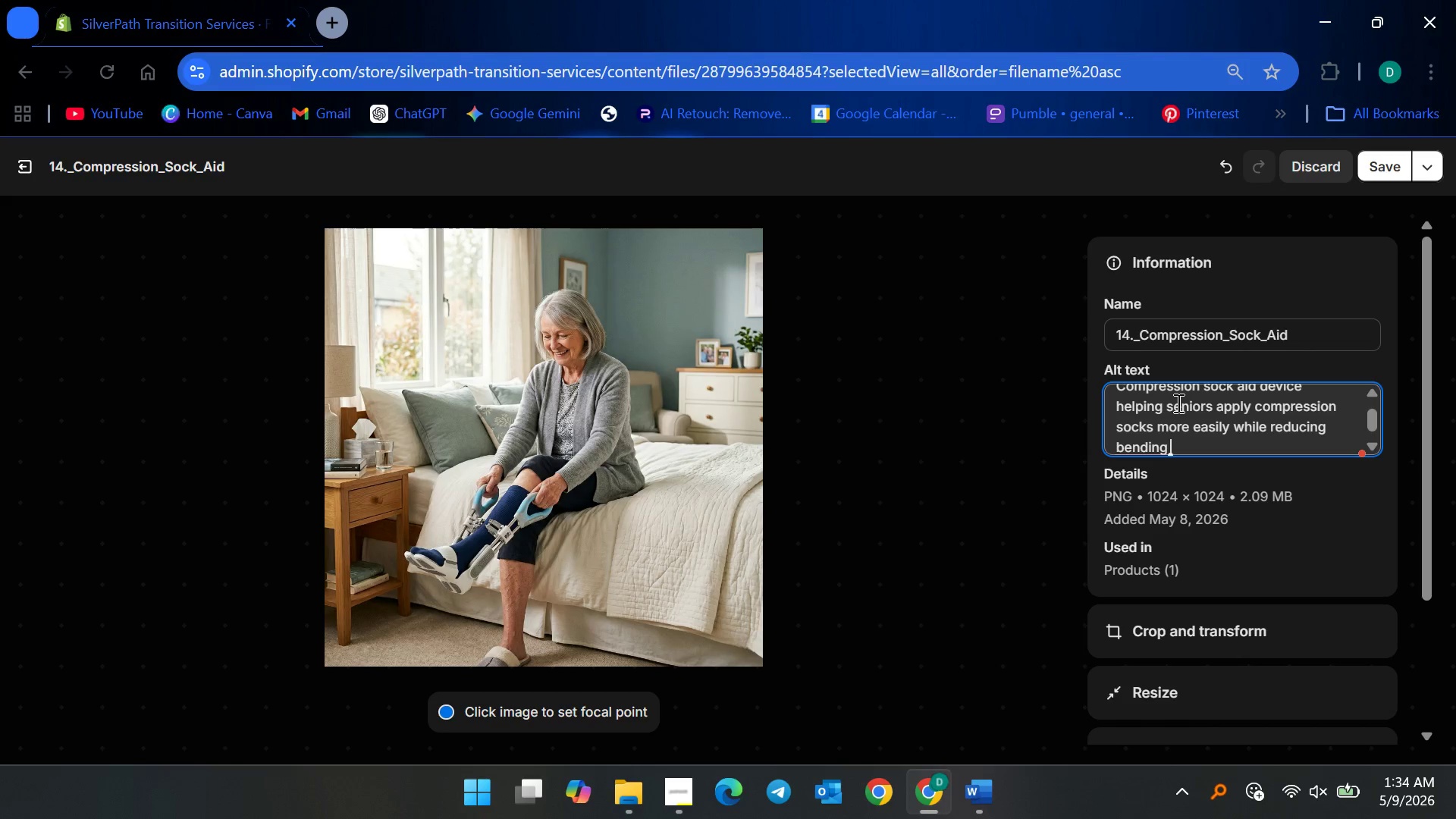 
type(and dressing )
 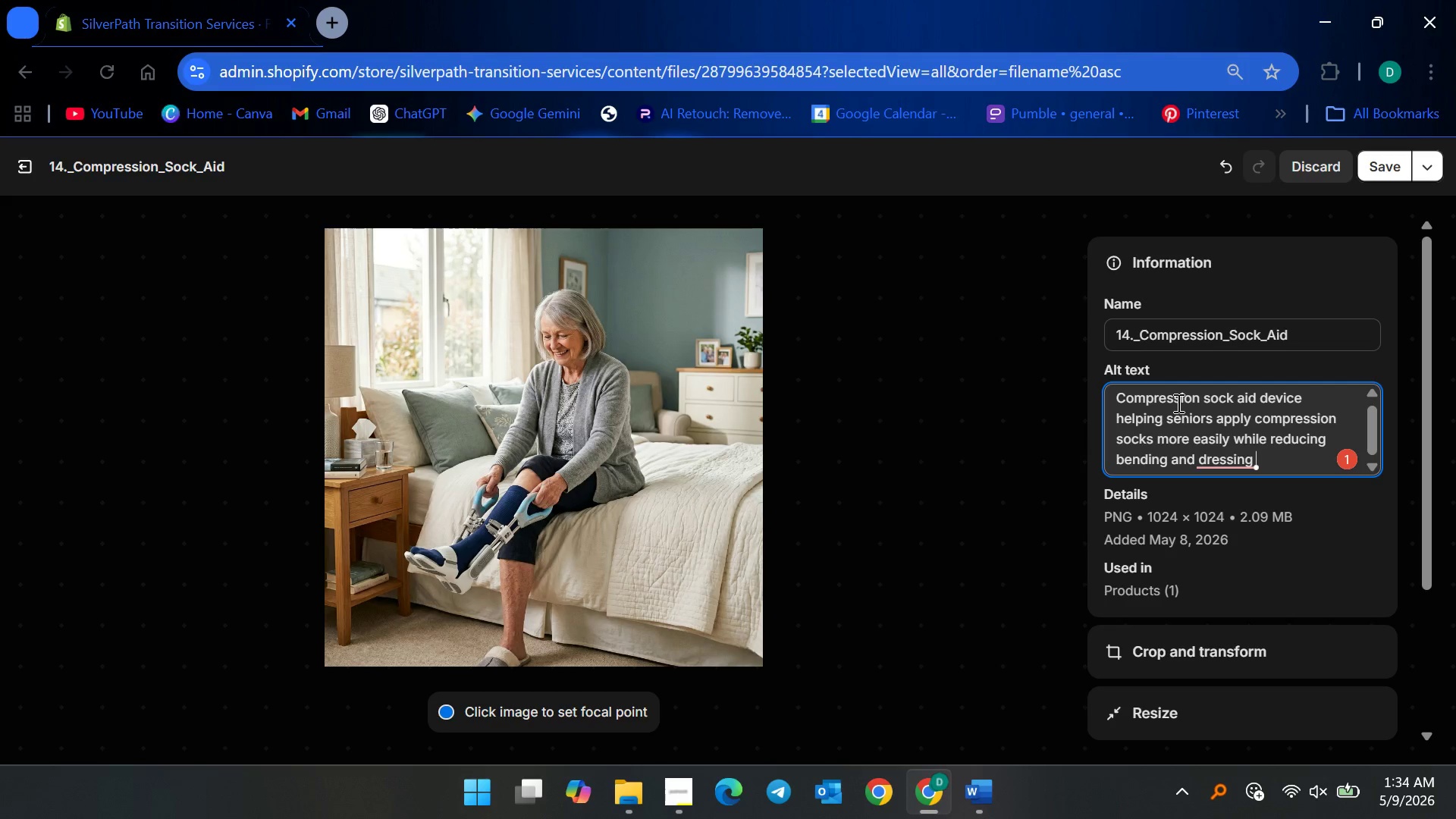 
type(strain.)
key(Backspace)
 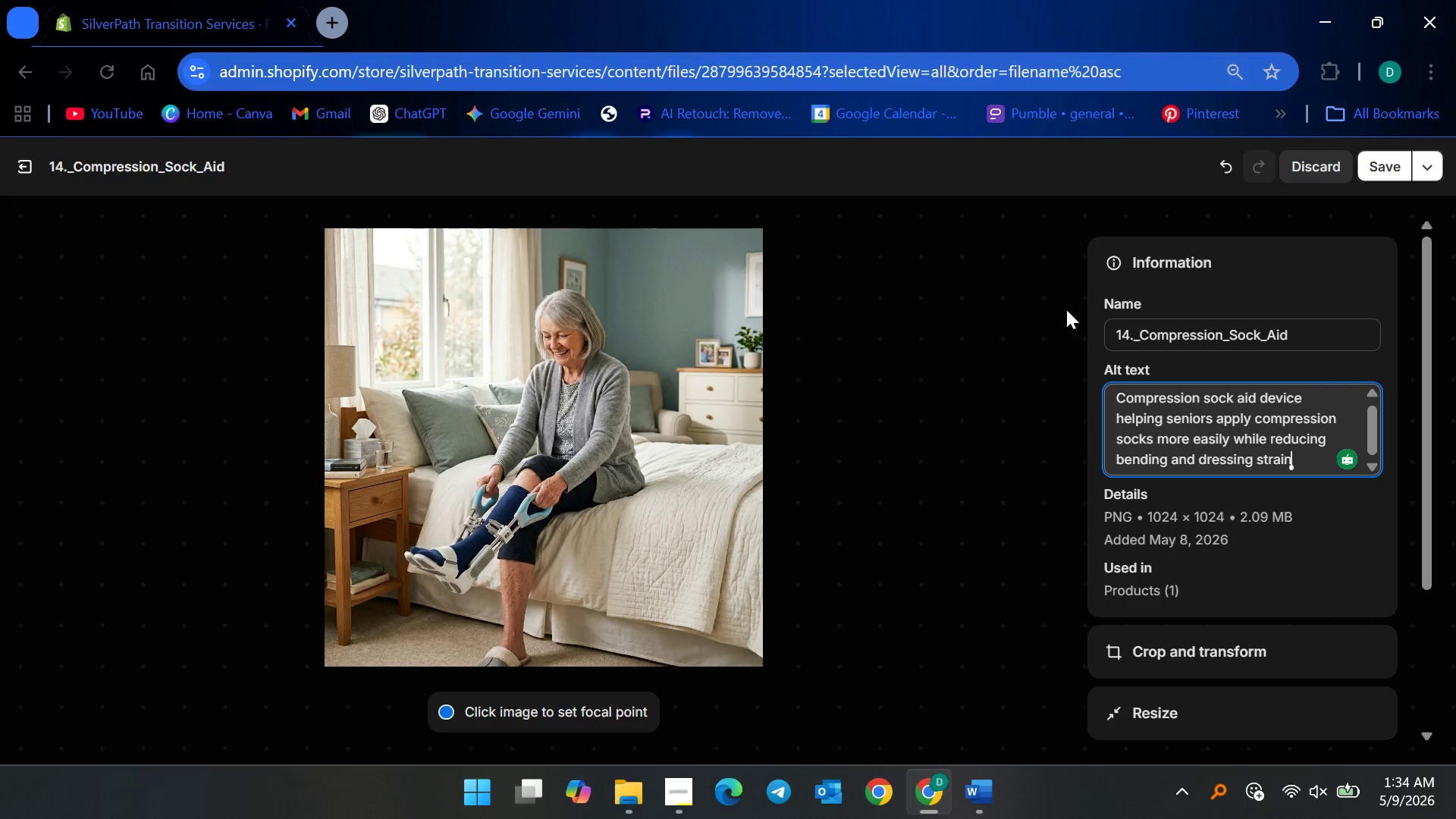 
wait(15.38)
 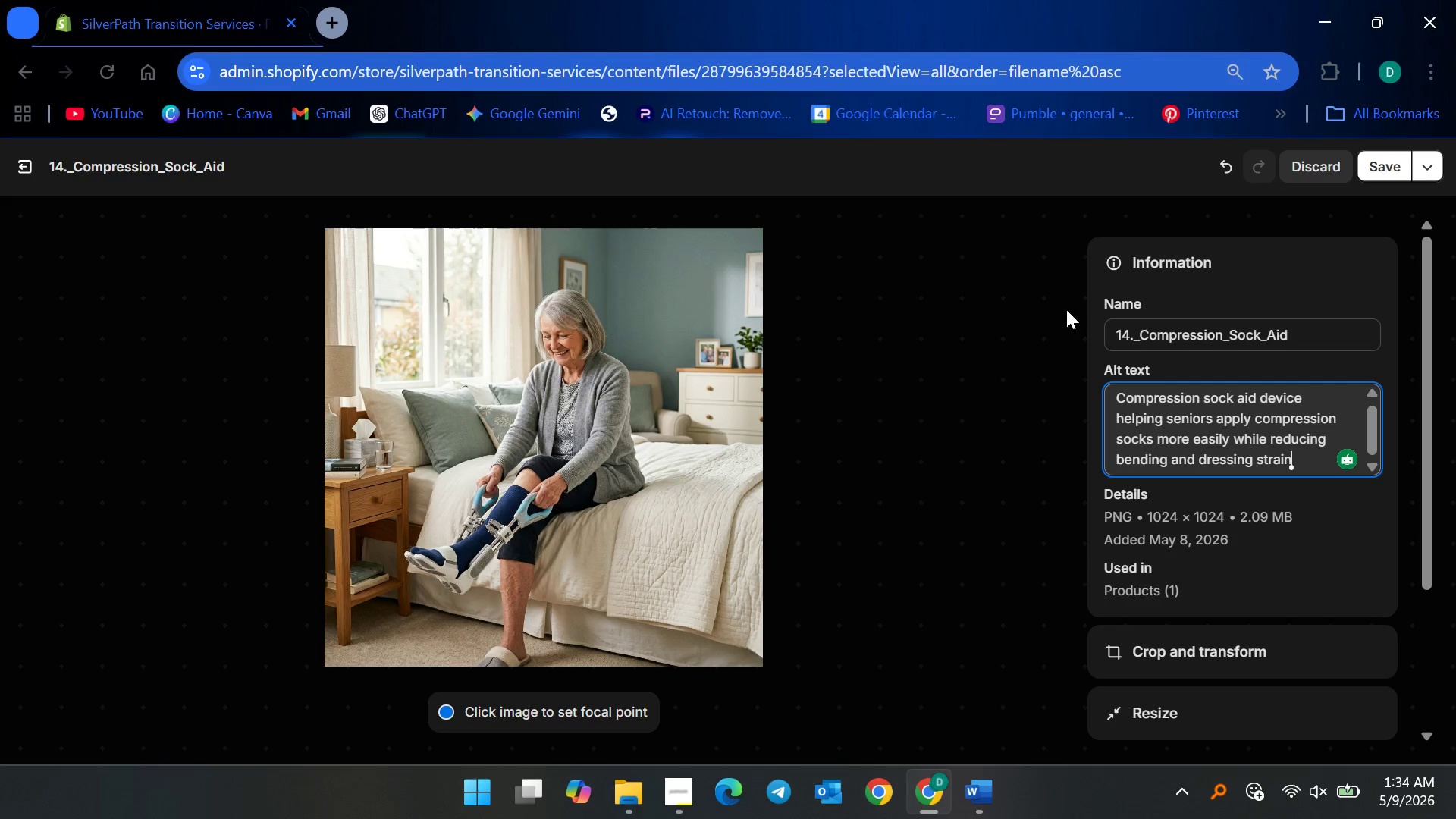 
left_click([1379, 162])
 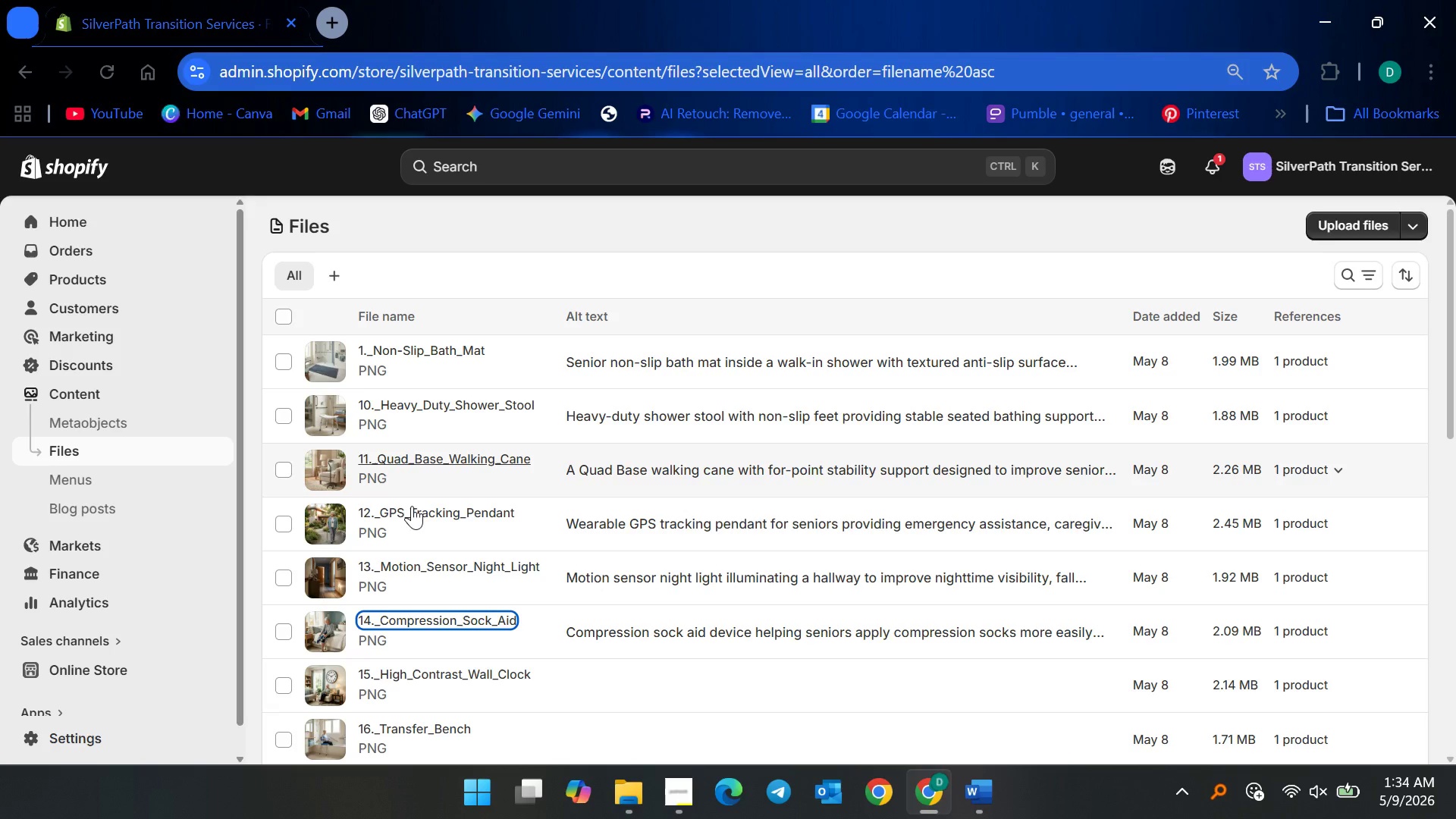 
left_click([471, 658])
 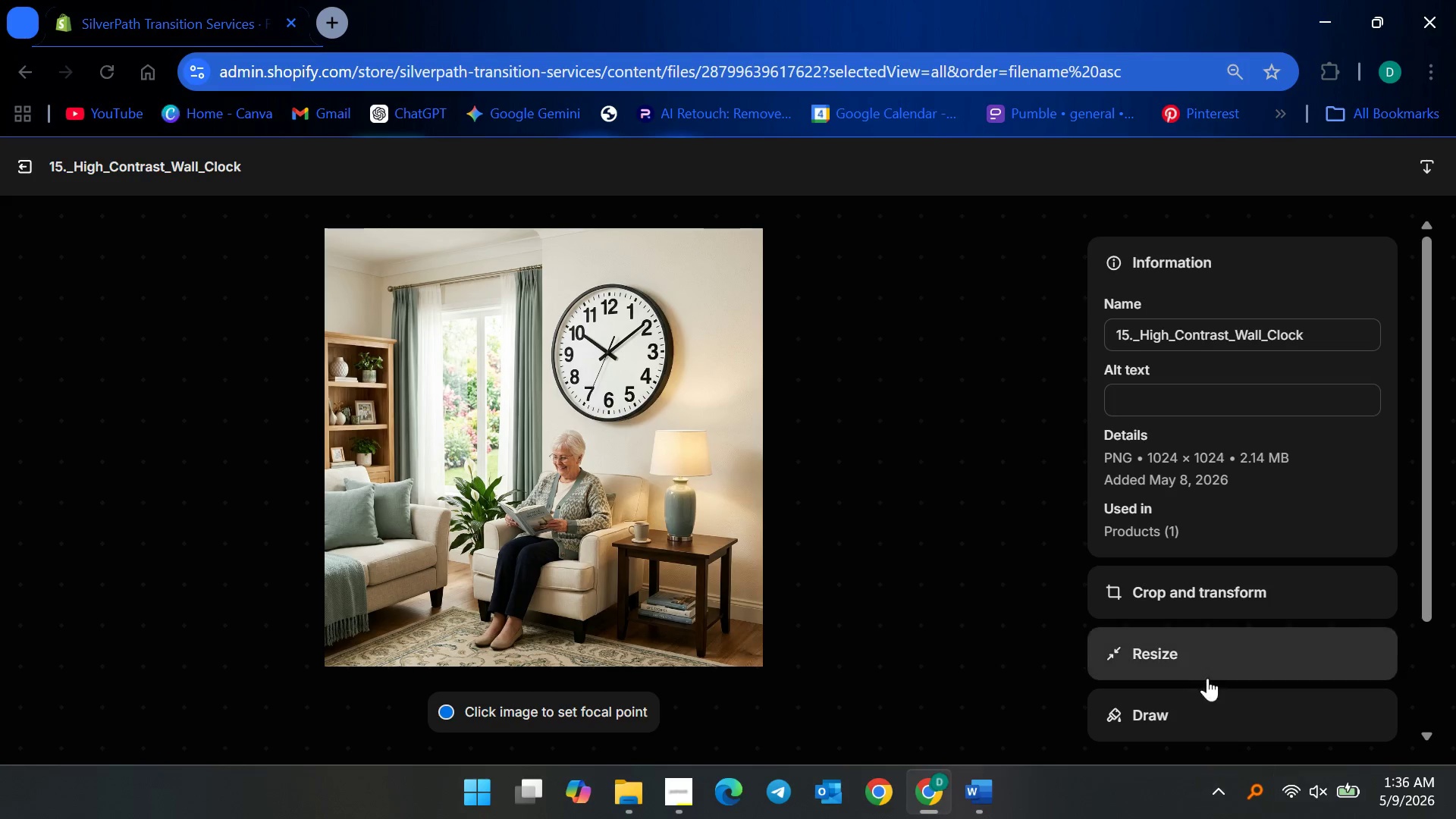 
wait(148.77)
 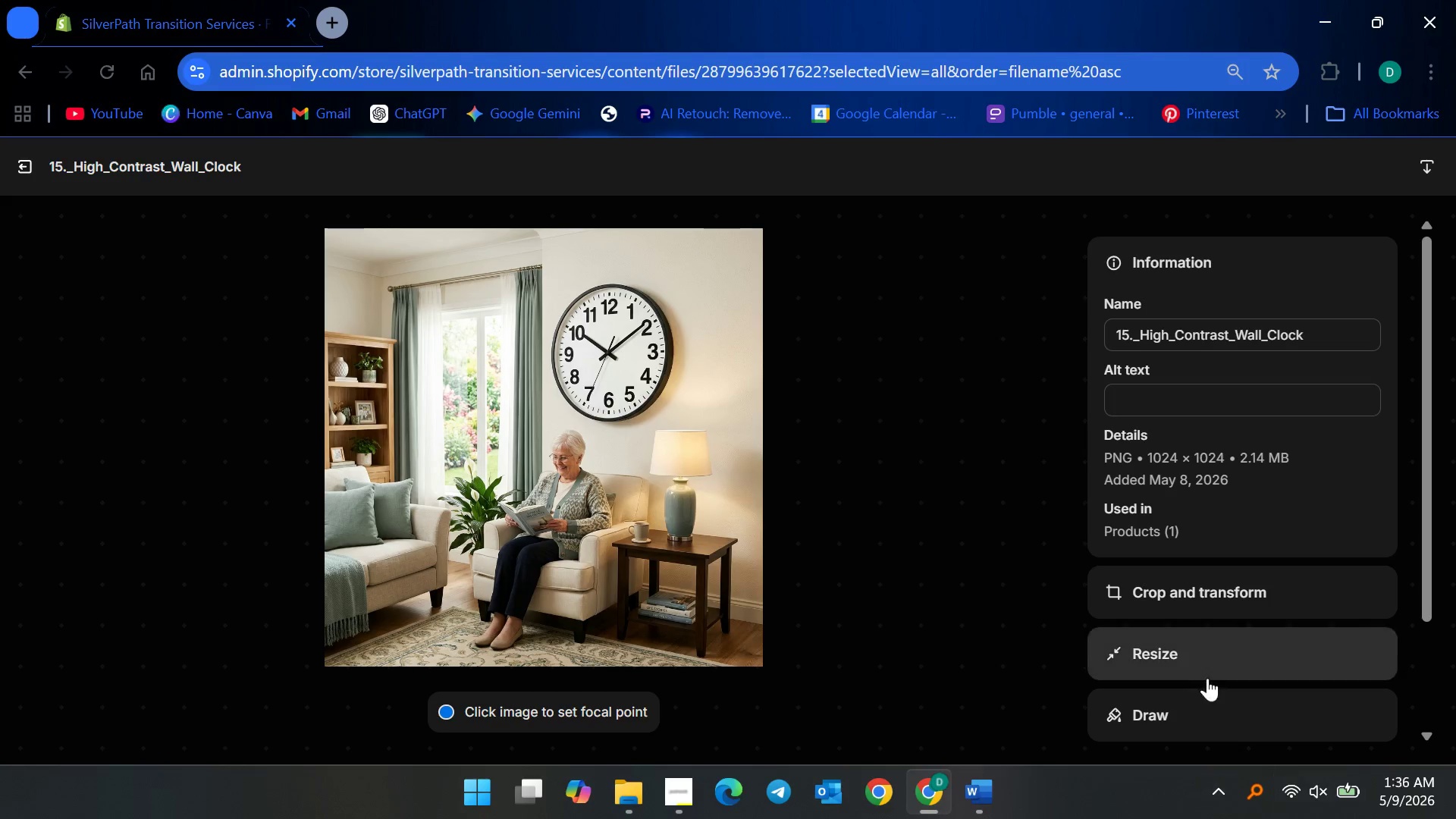 
type(High contrast wall clock with )
 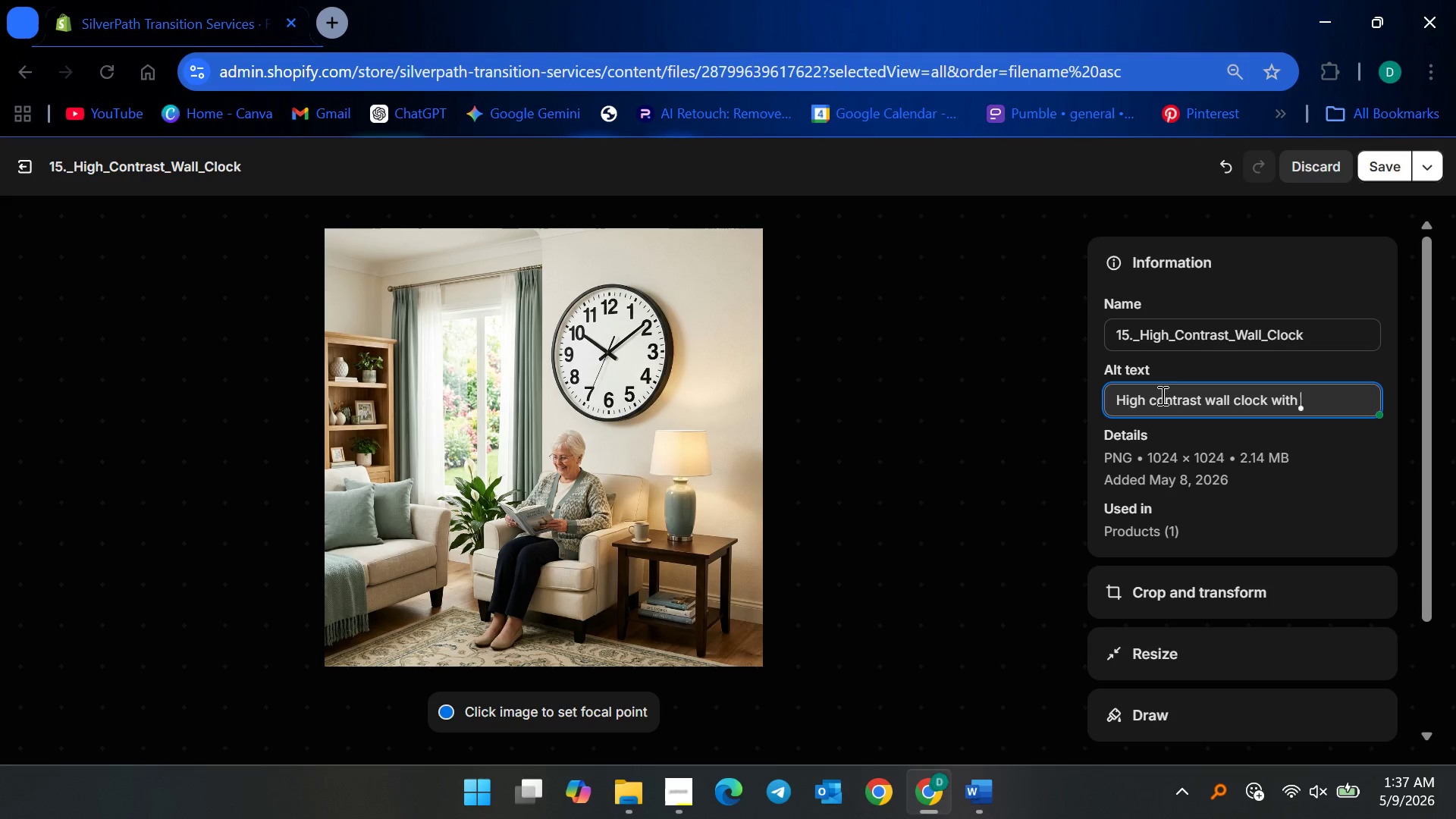 
type(large bold numbers )
 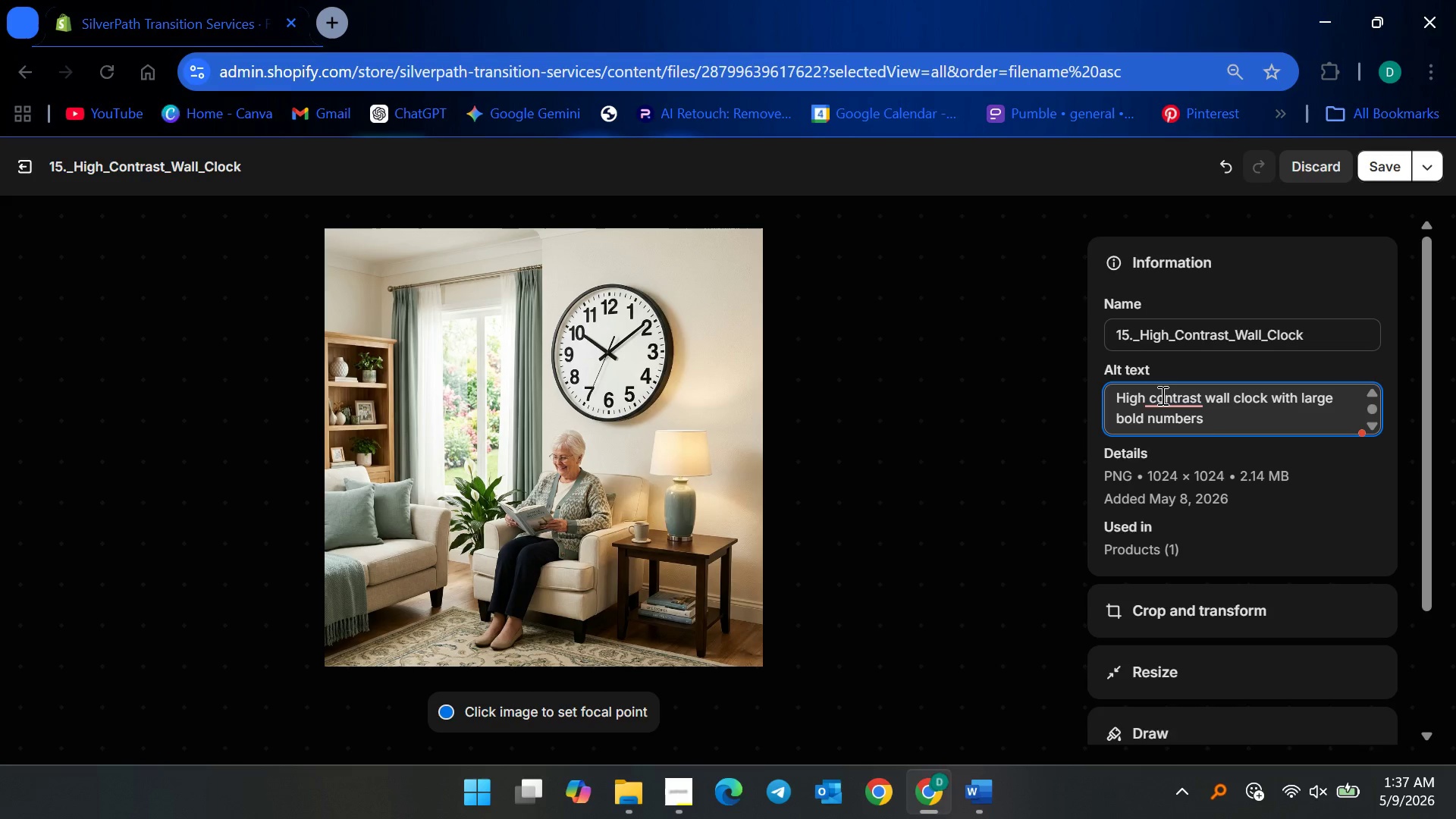 
type(designed for senior visibility, )
key(Backspace)
key(Backspace)
type( support, )
 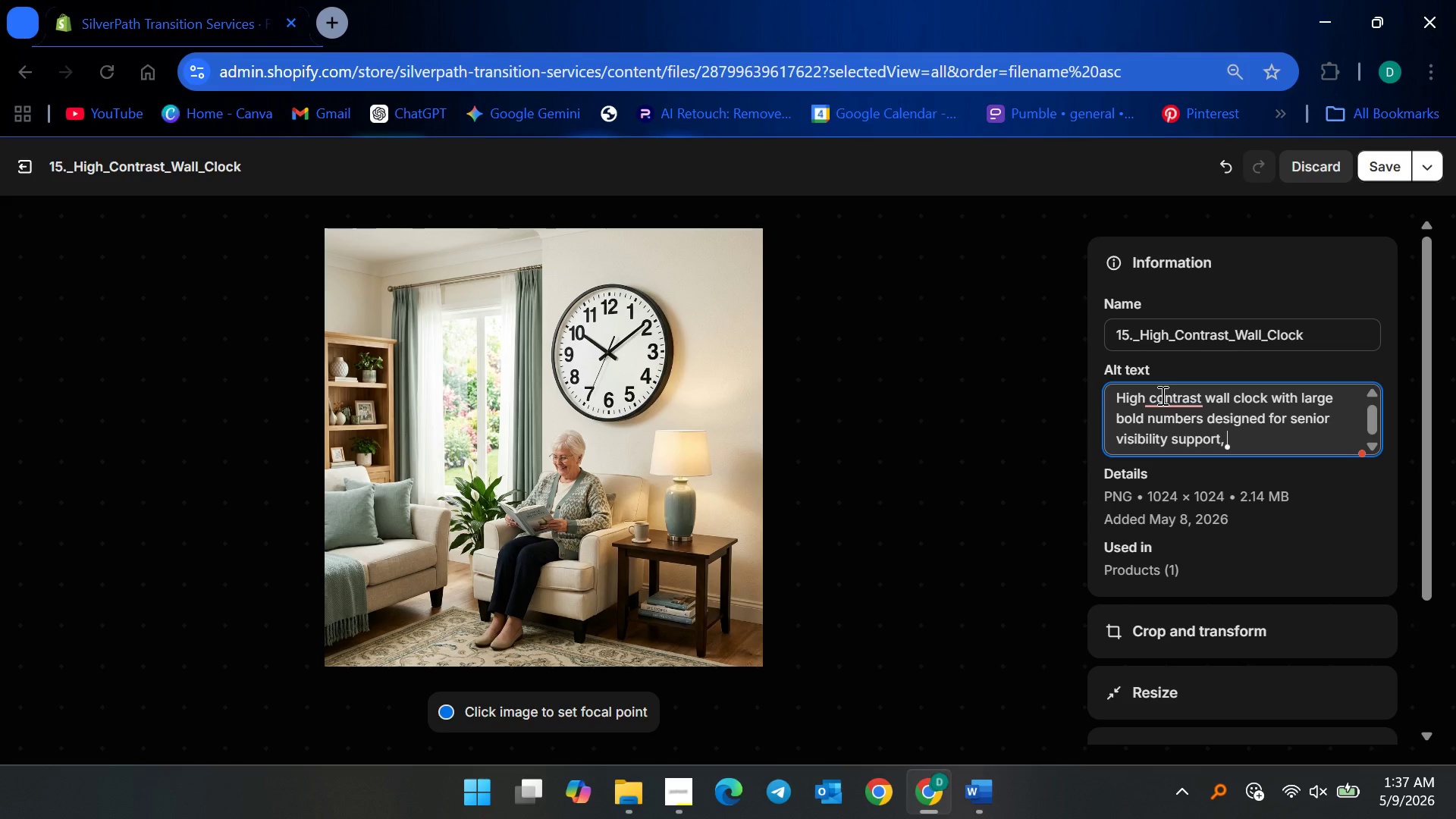 
type(daily orientation, )
 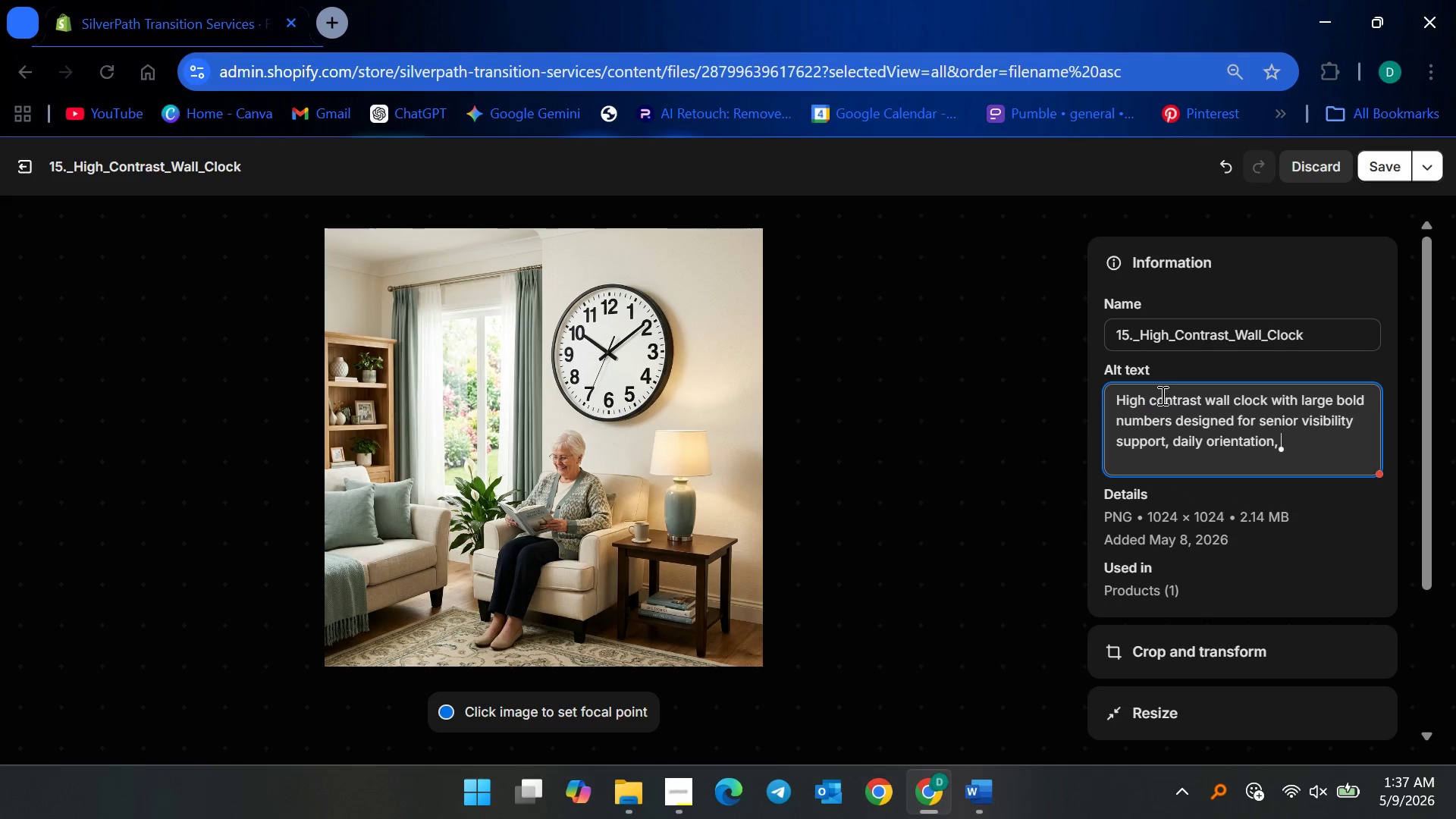 
type(and cognitive assistance.)
key(Backspace)
 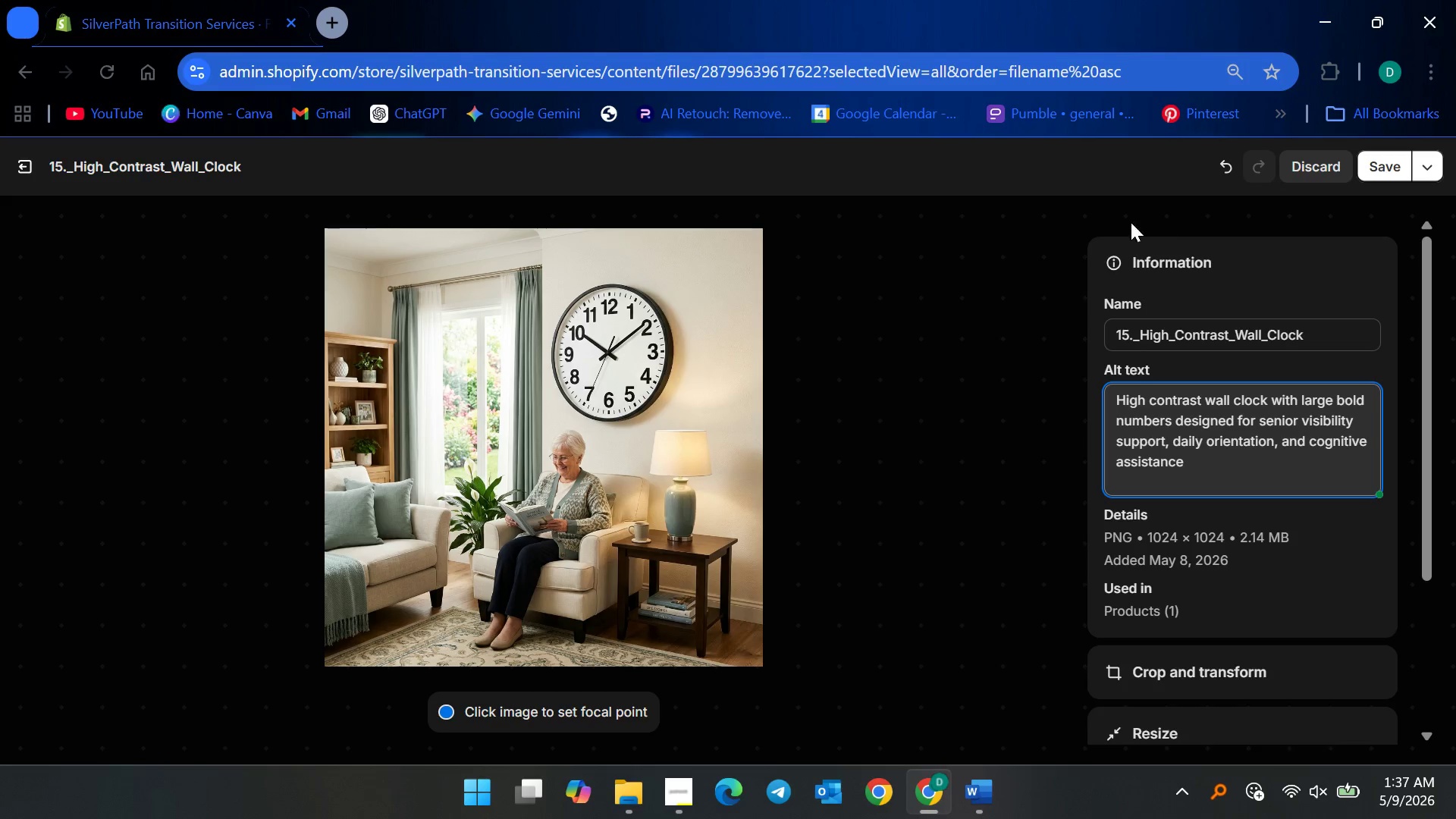 
left_click([1023, 377])
 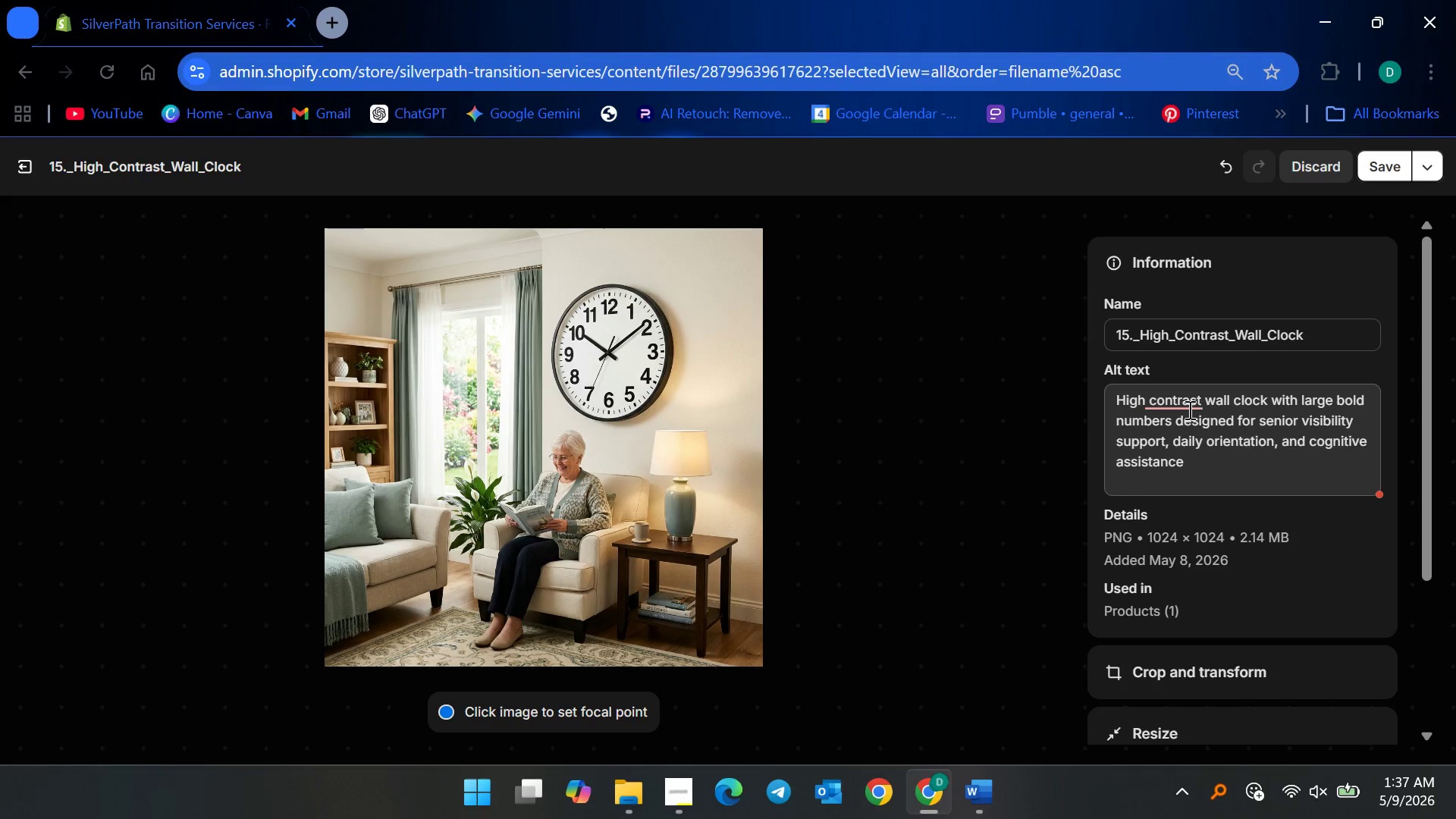 
left_click([1165, 399])
 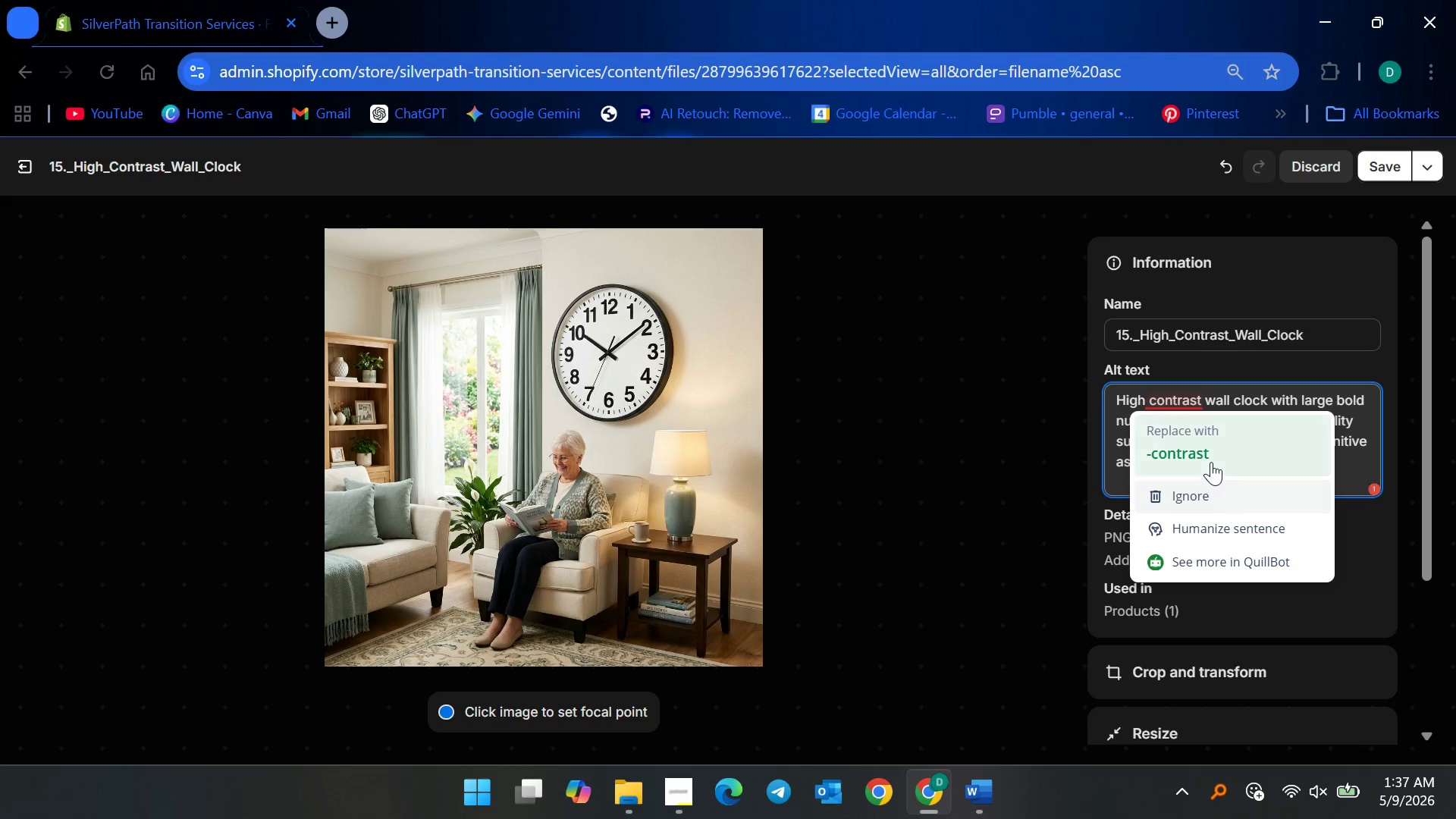 
left_click([1211, 462])
 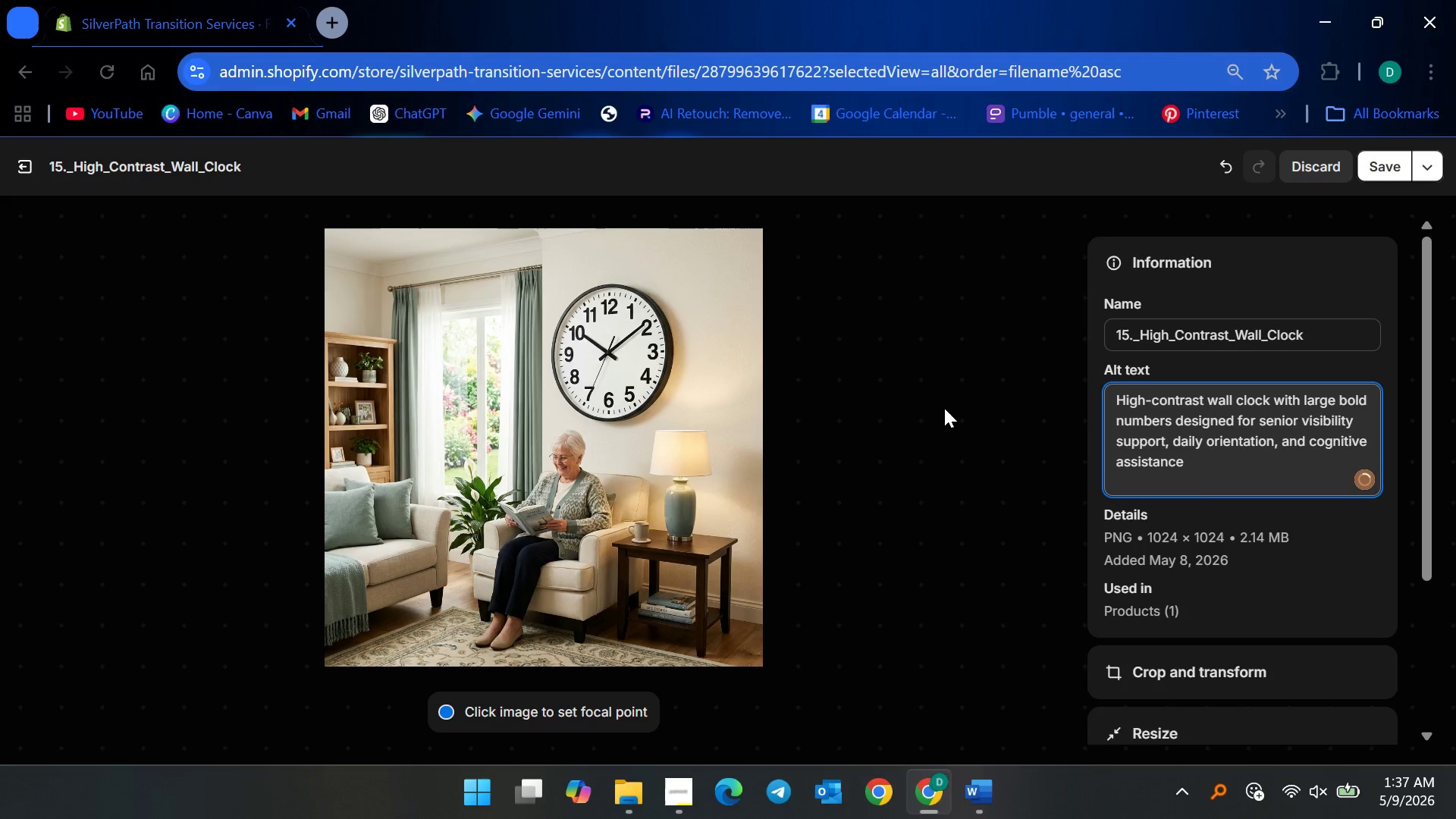 
left_click([944, 408])
 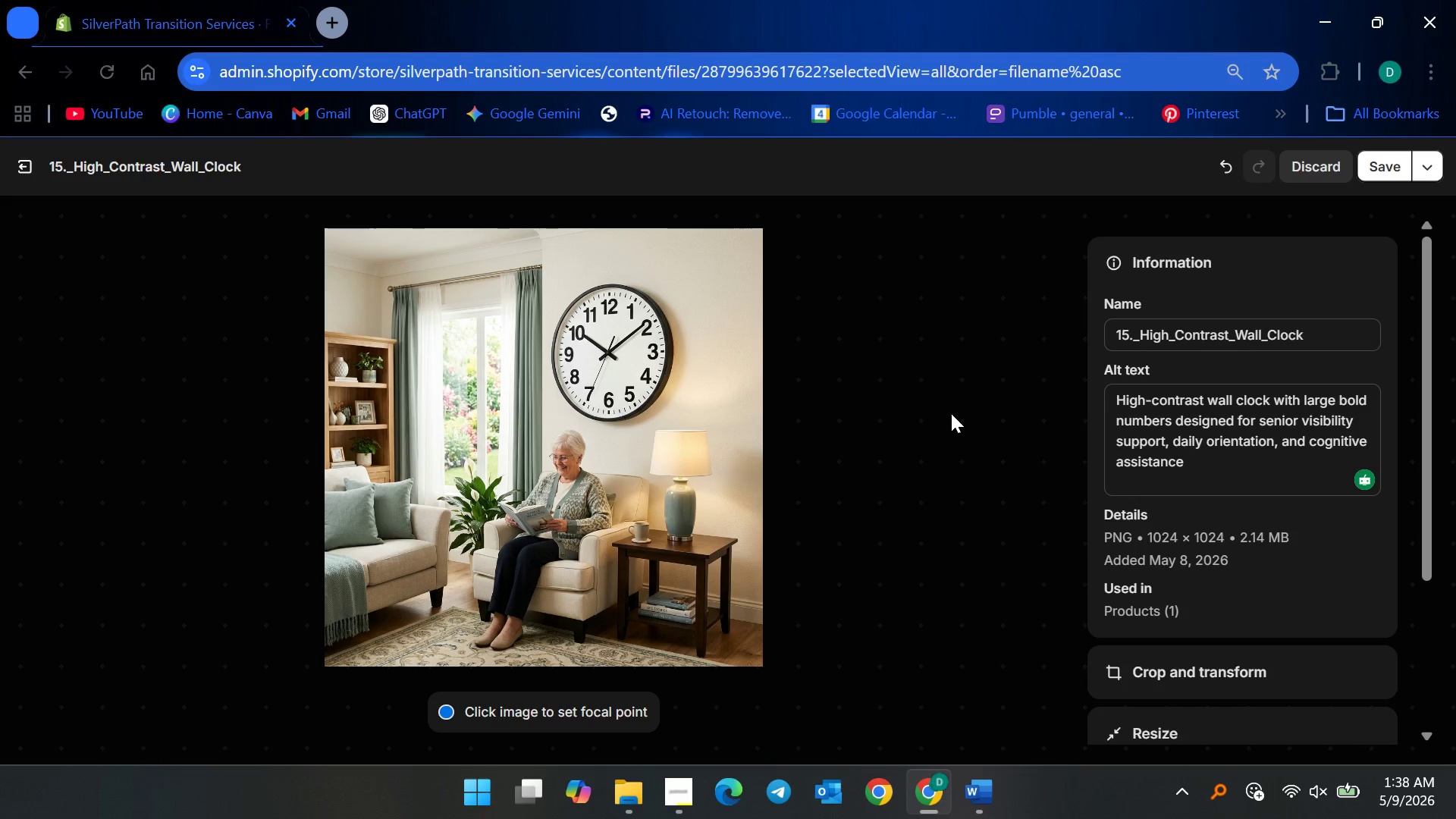 
wait(8.88)
 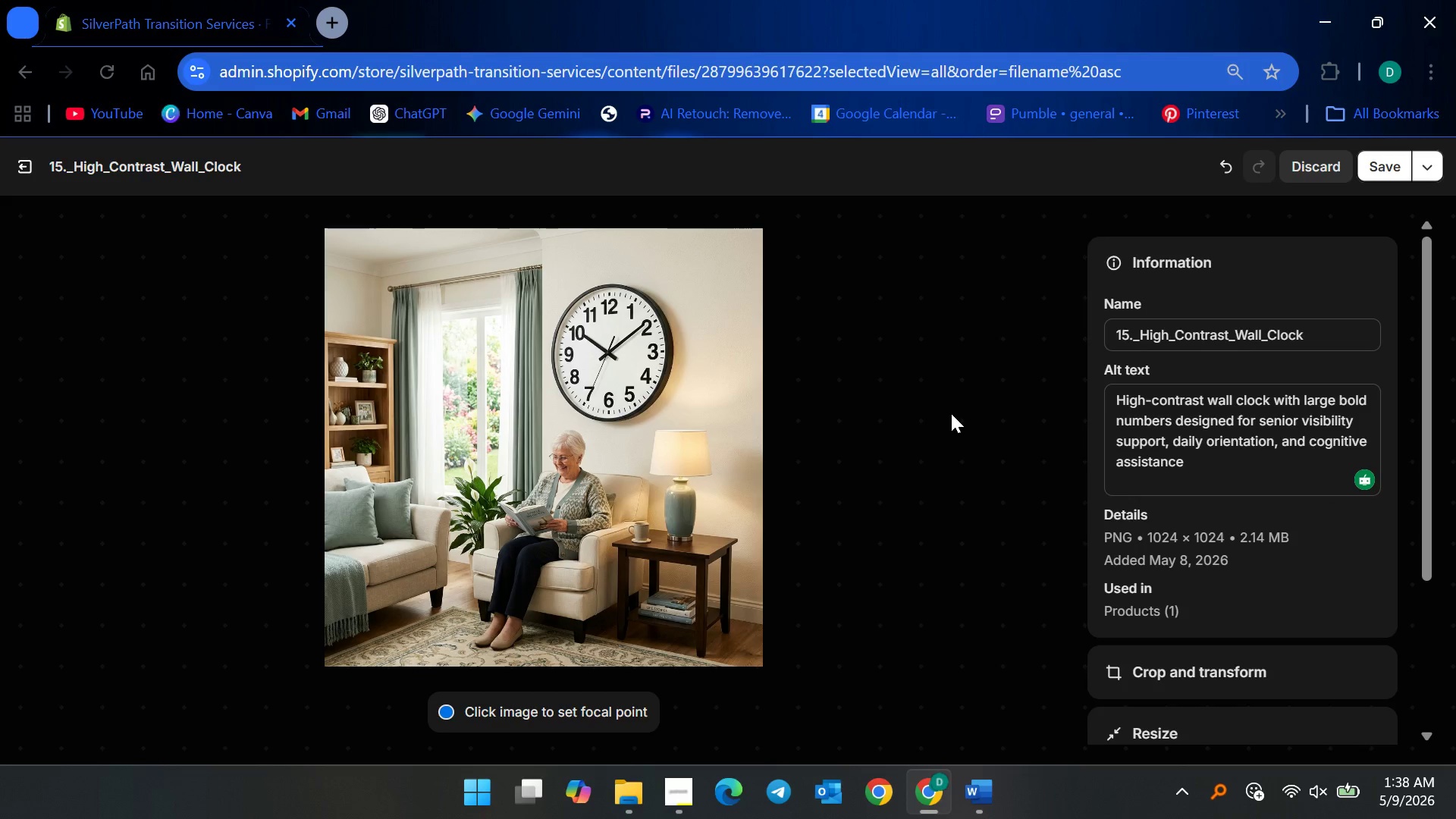 
double_click([1382, 160])
 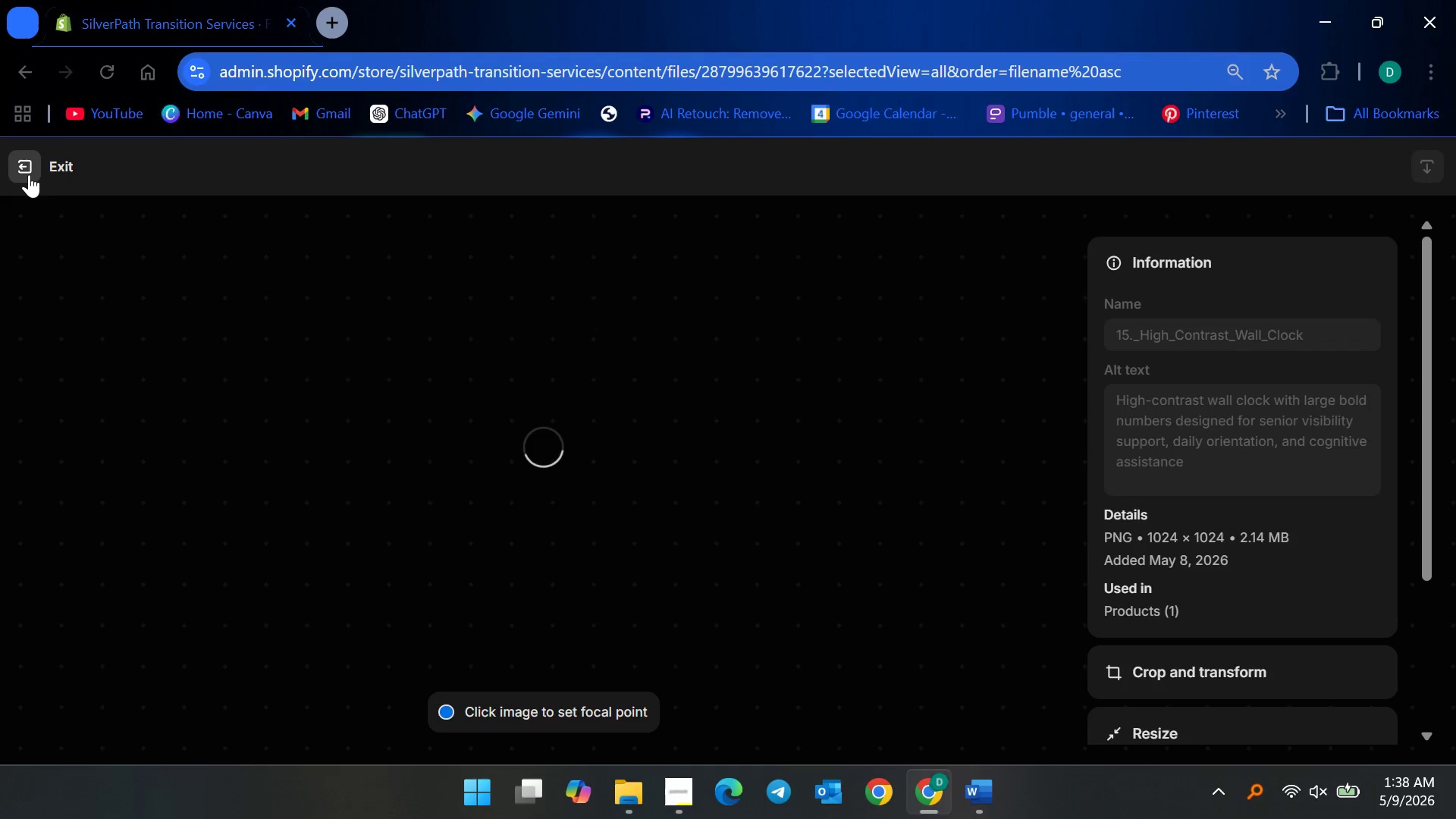 
left_click([29, 174])
 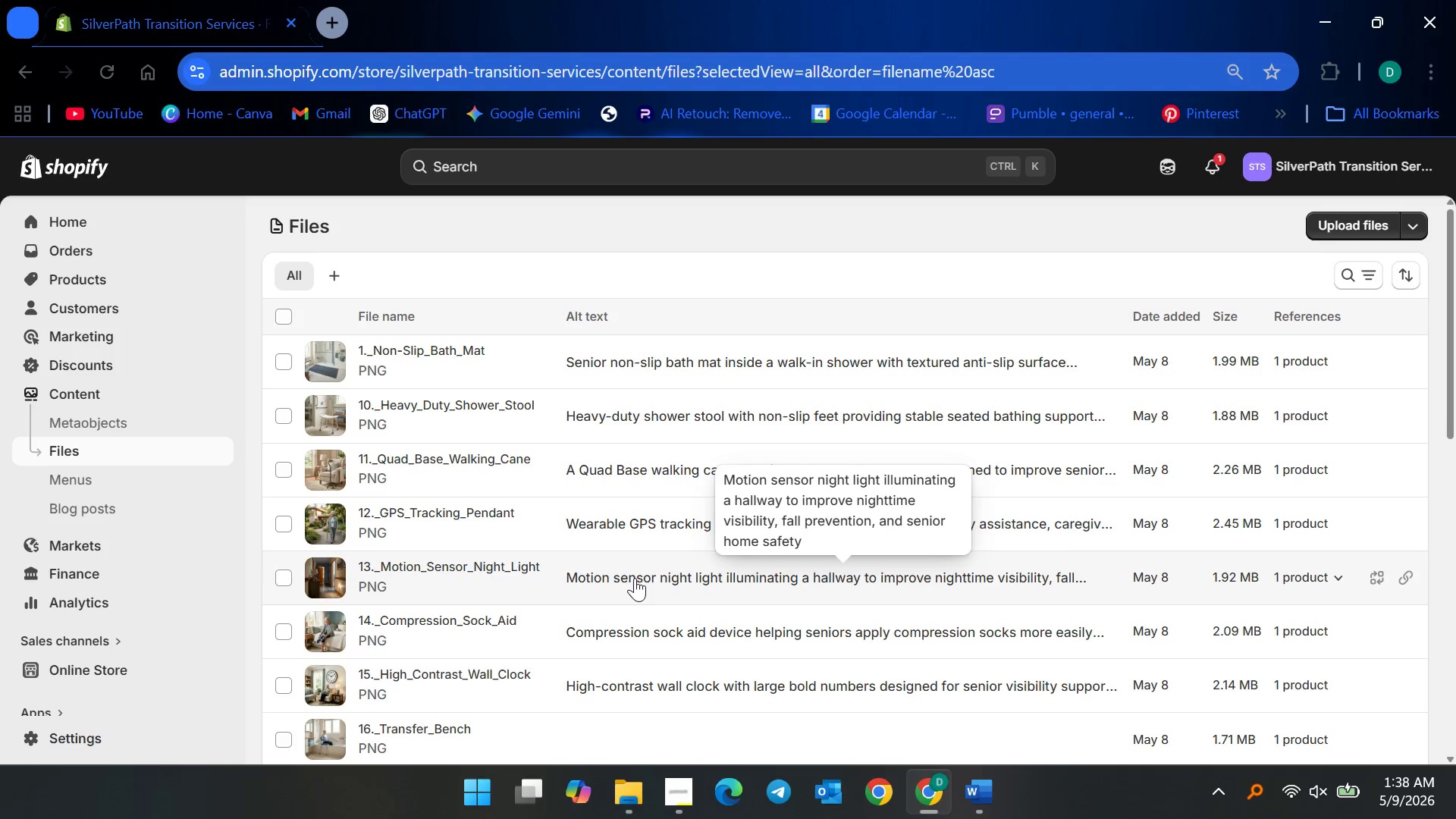 
scroll: coordinate [596, 610], scroll_direction: down, amount: 4.0
 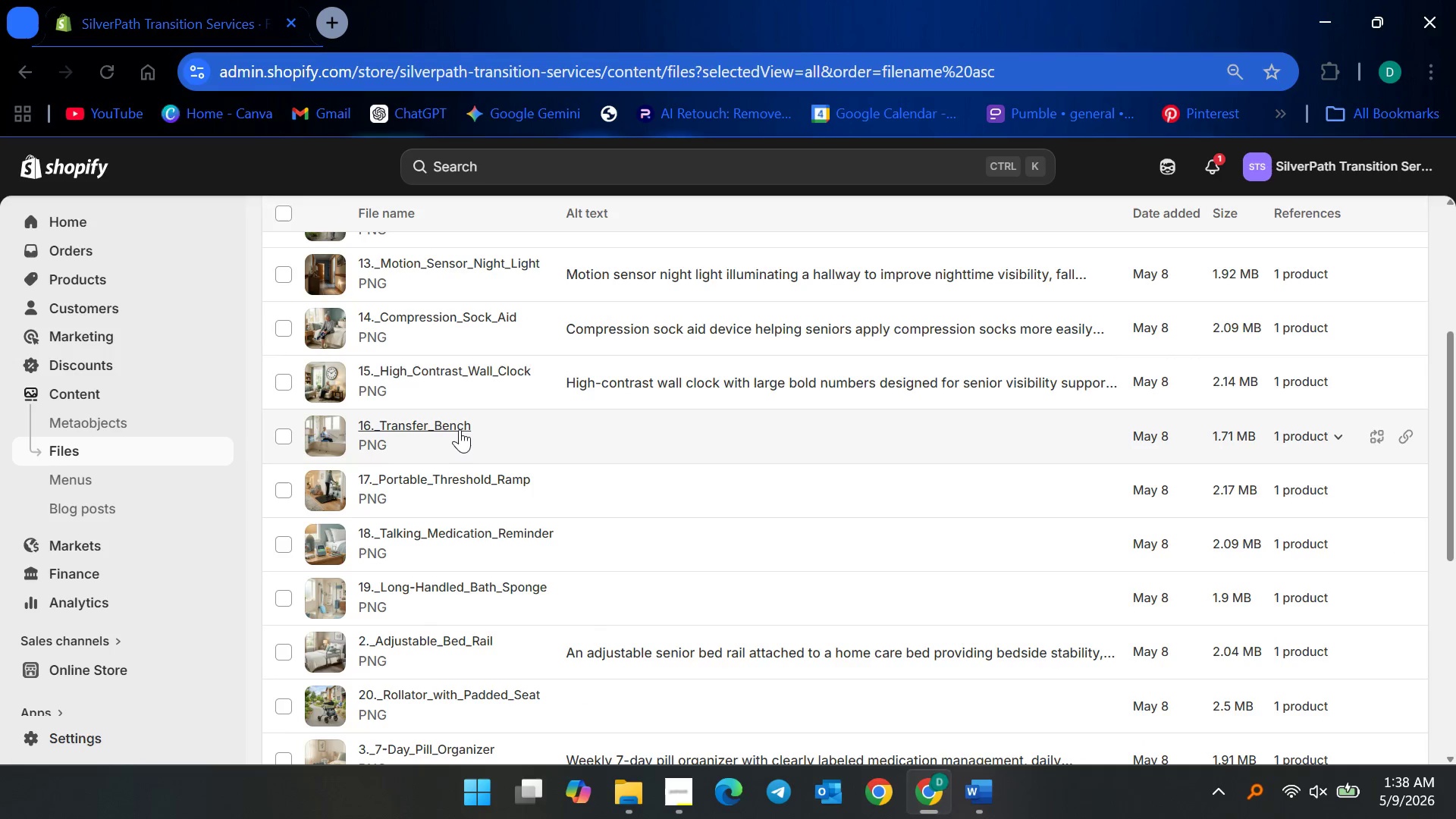 
left_click([460, 429])
 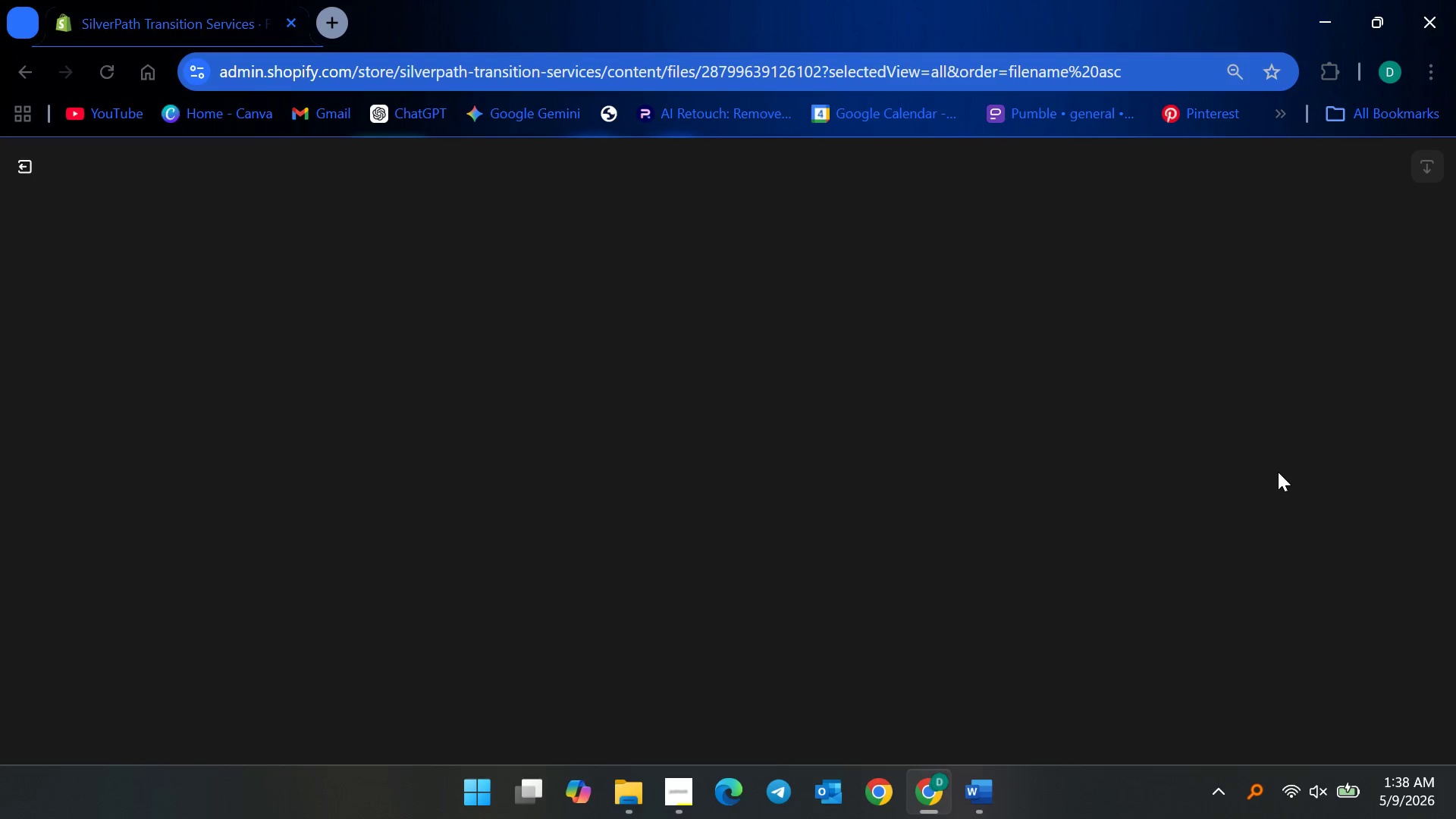 
wait(6.28)
 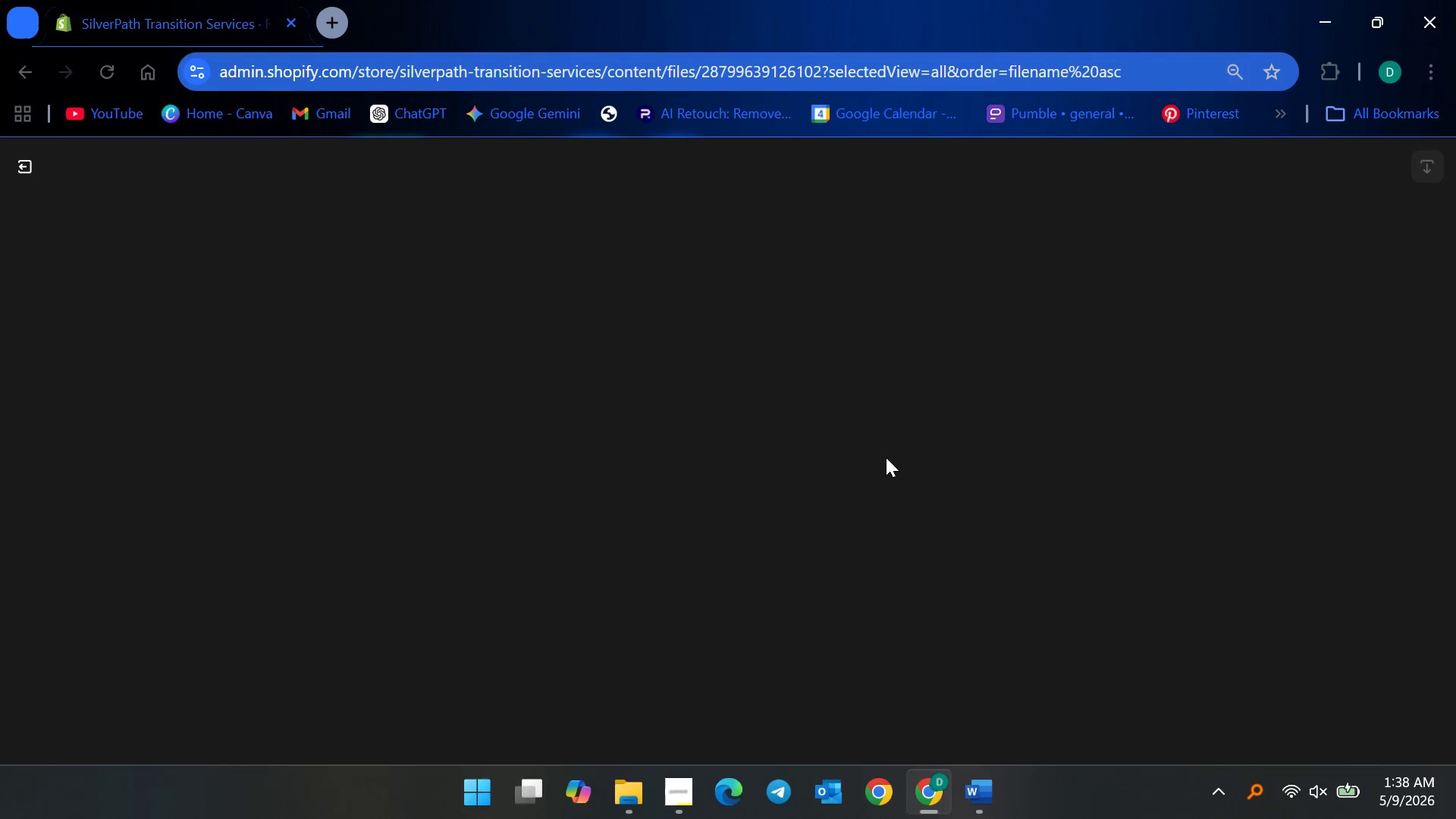 
left_click([1244, 404])
 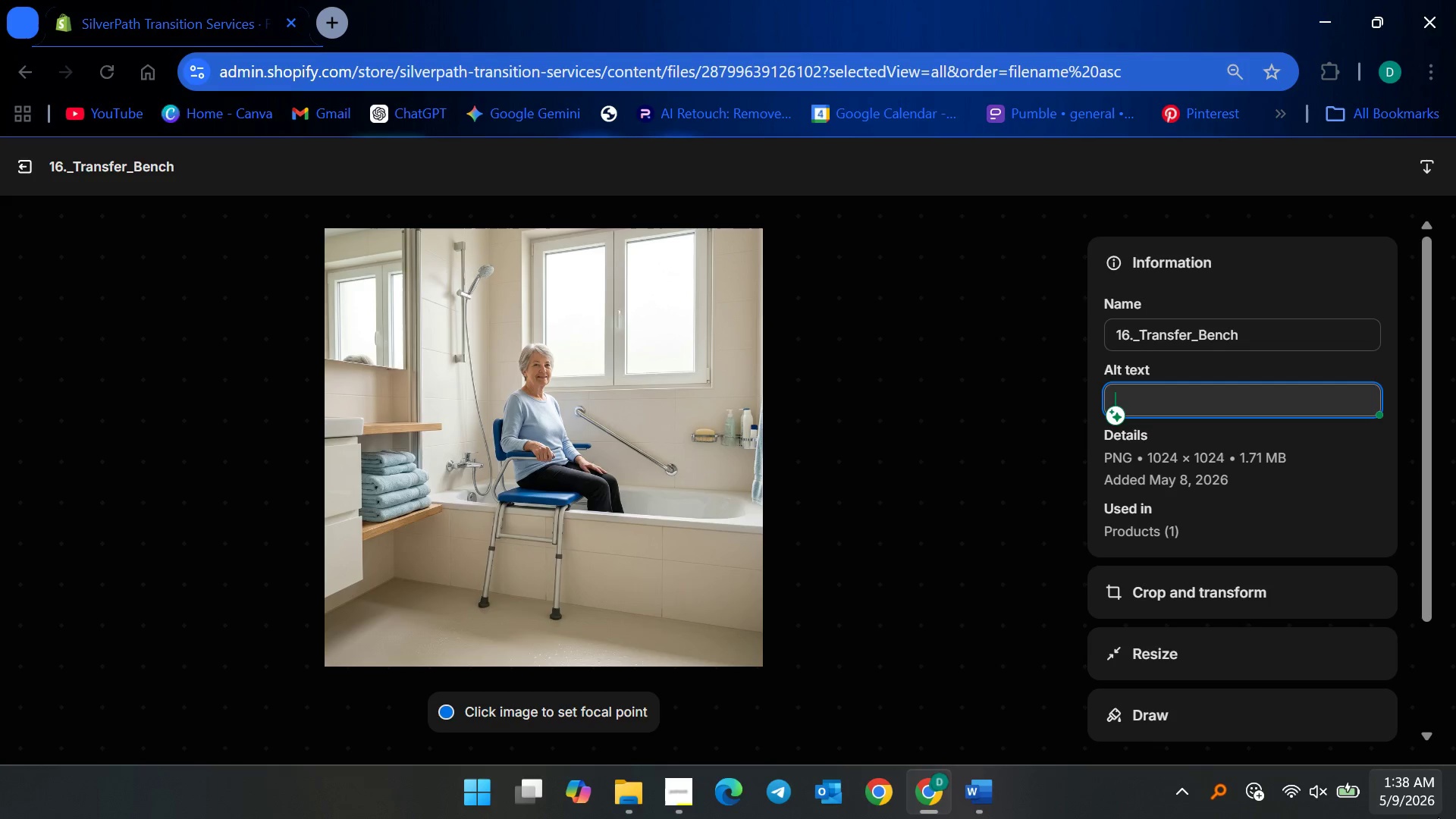 
wait(21.47)
 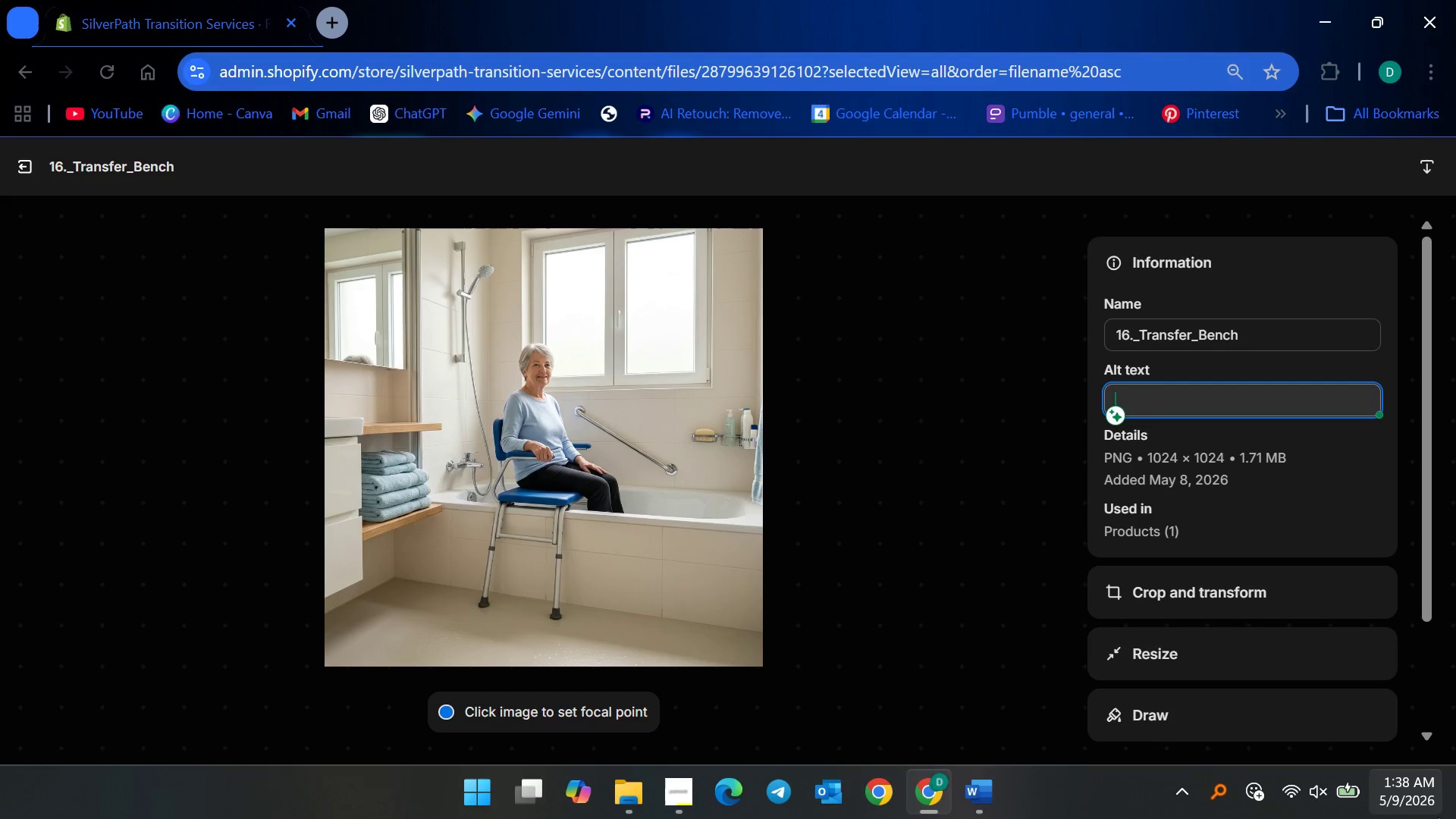 
mouse_move([1367, 818])
 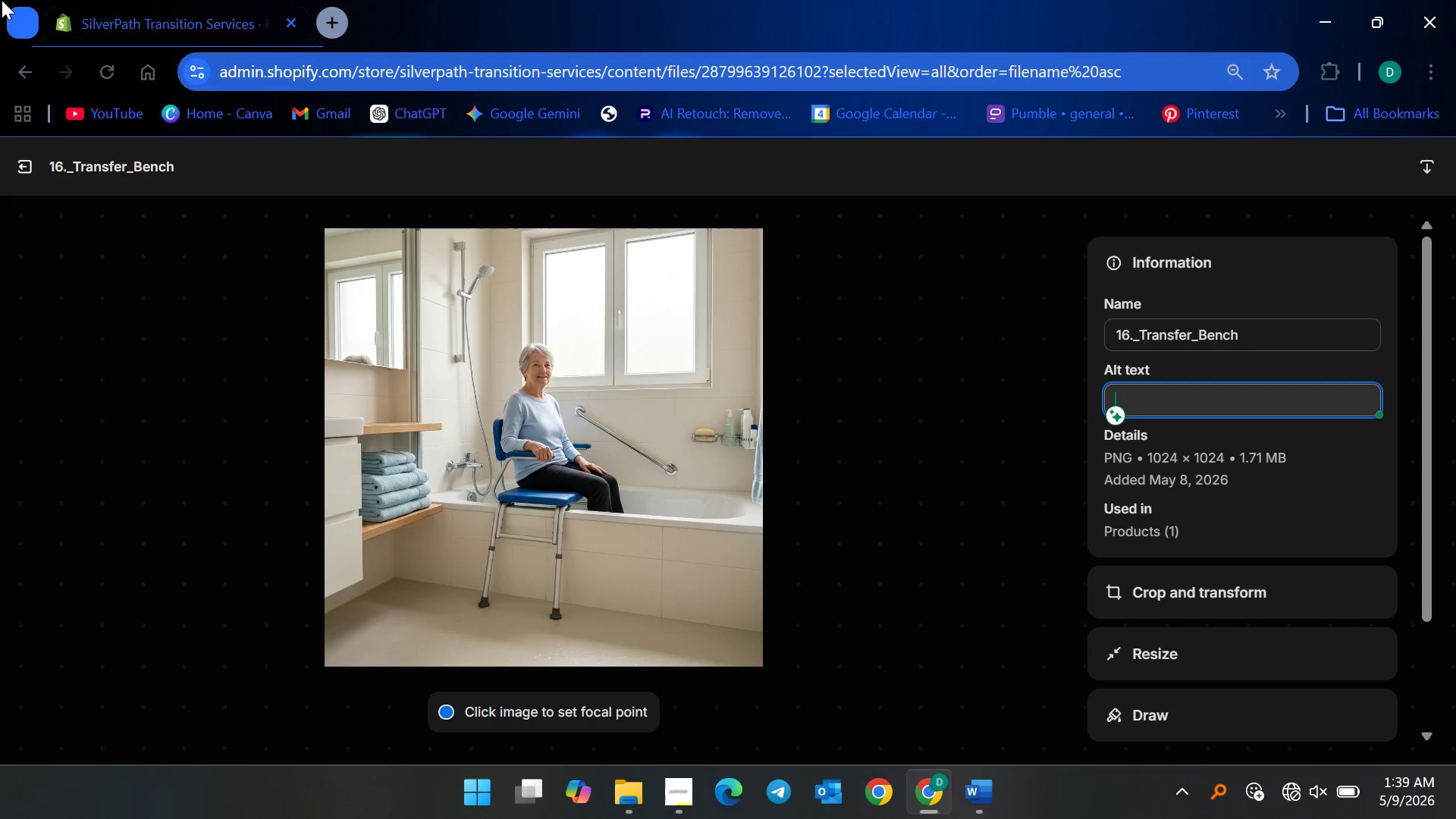 
wait(72.05)
 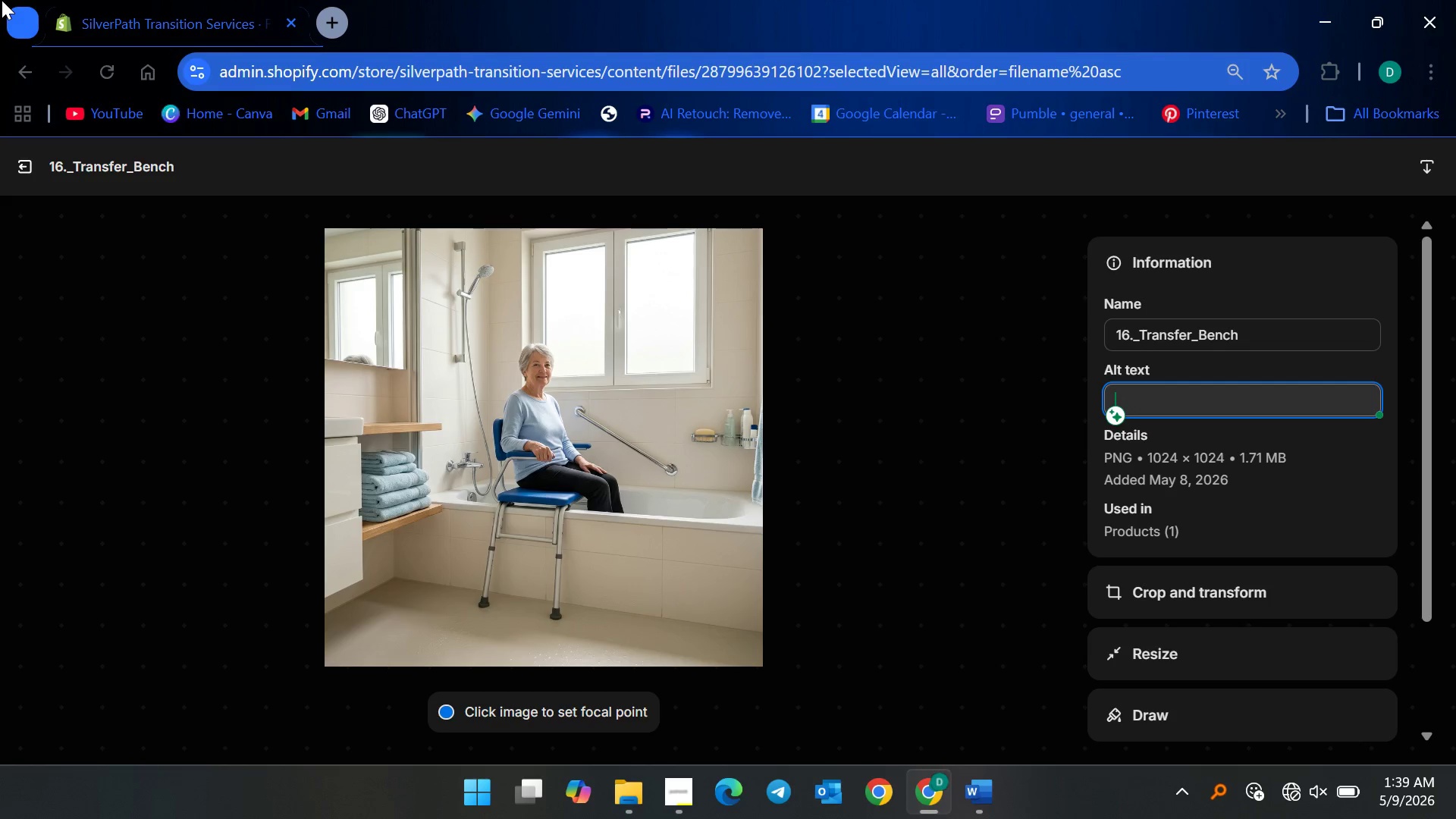 
right_click([1430, 449])
 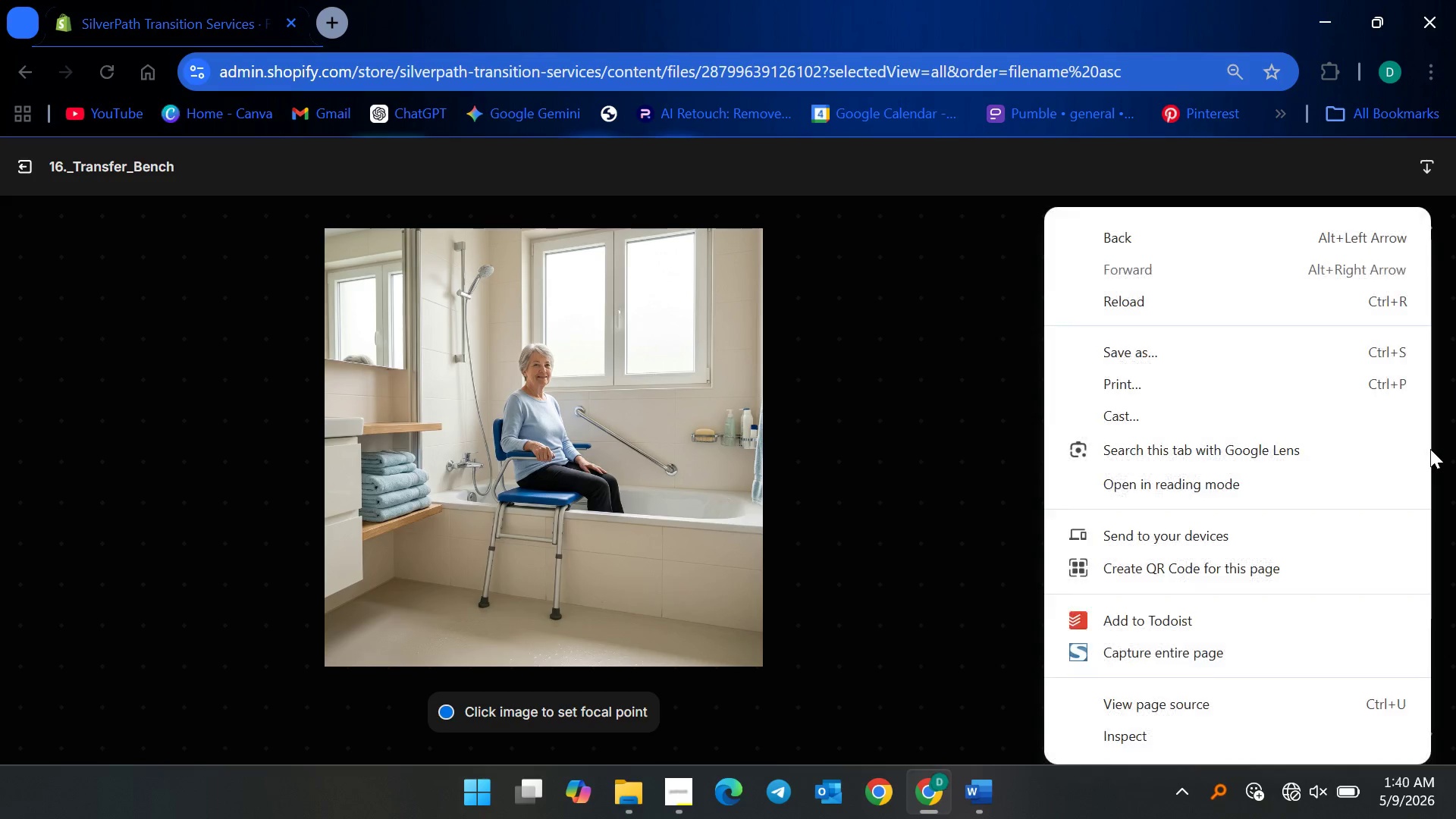 
right_click([1430, 449])
 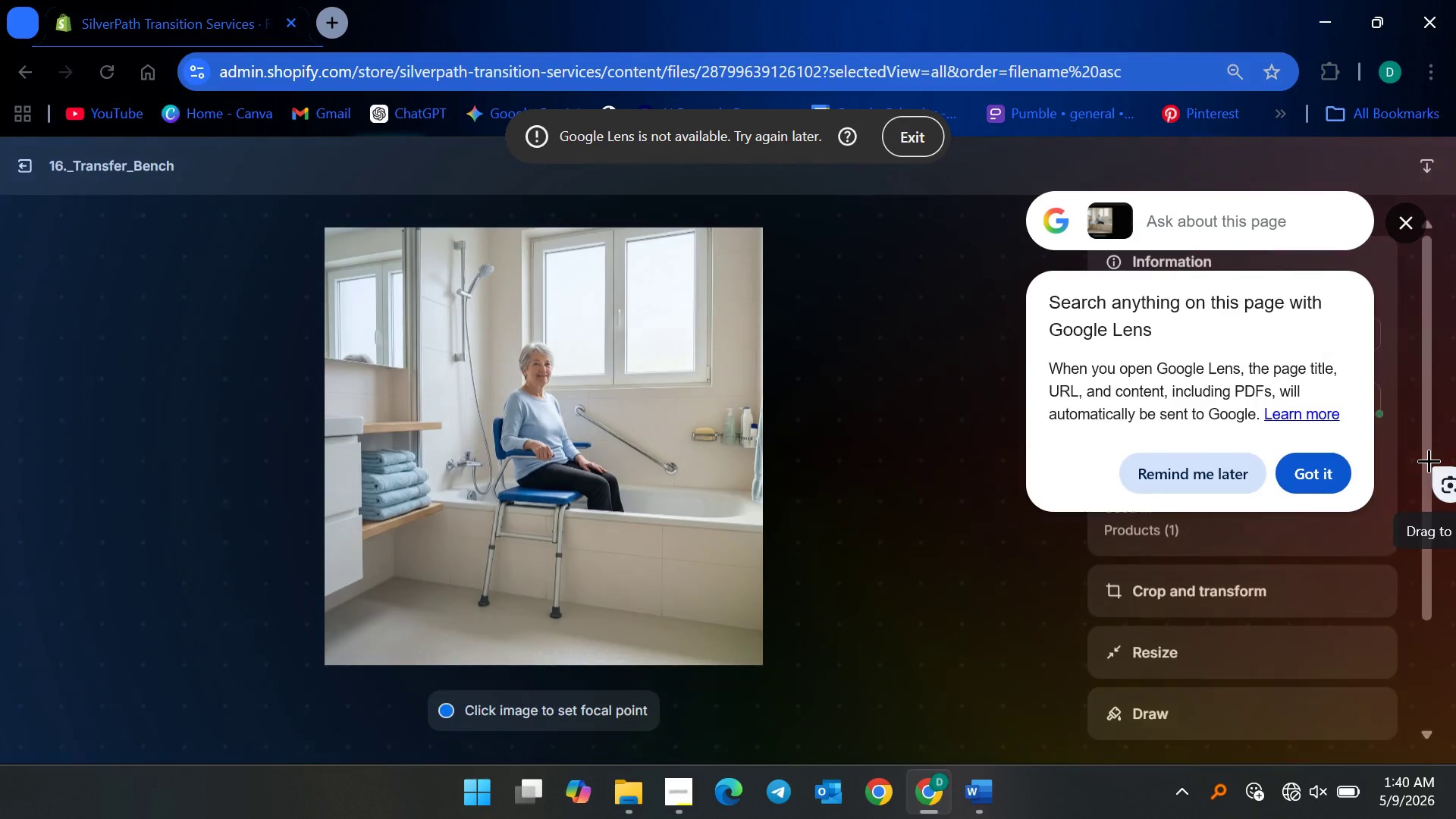 
scroll: coordinate [1430, 449], scroll_direction: down, amount: 2.0
 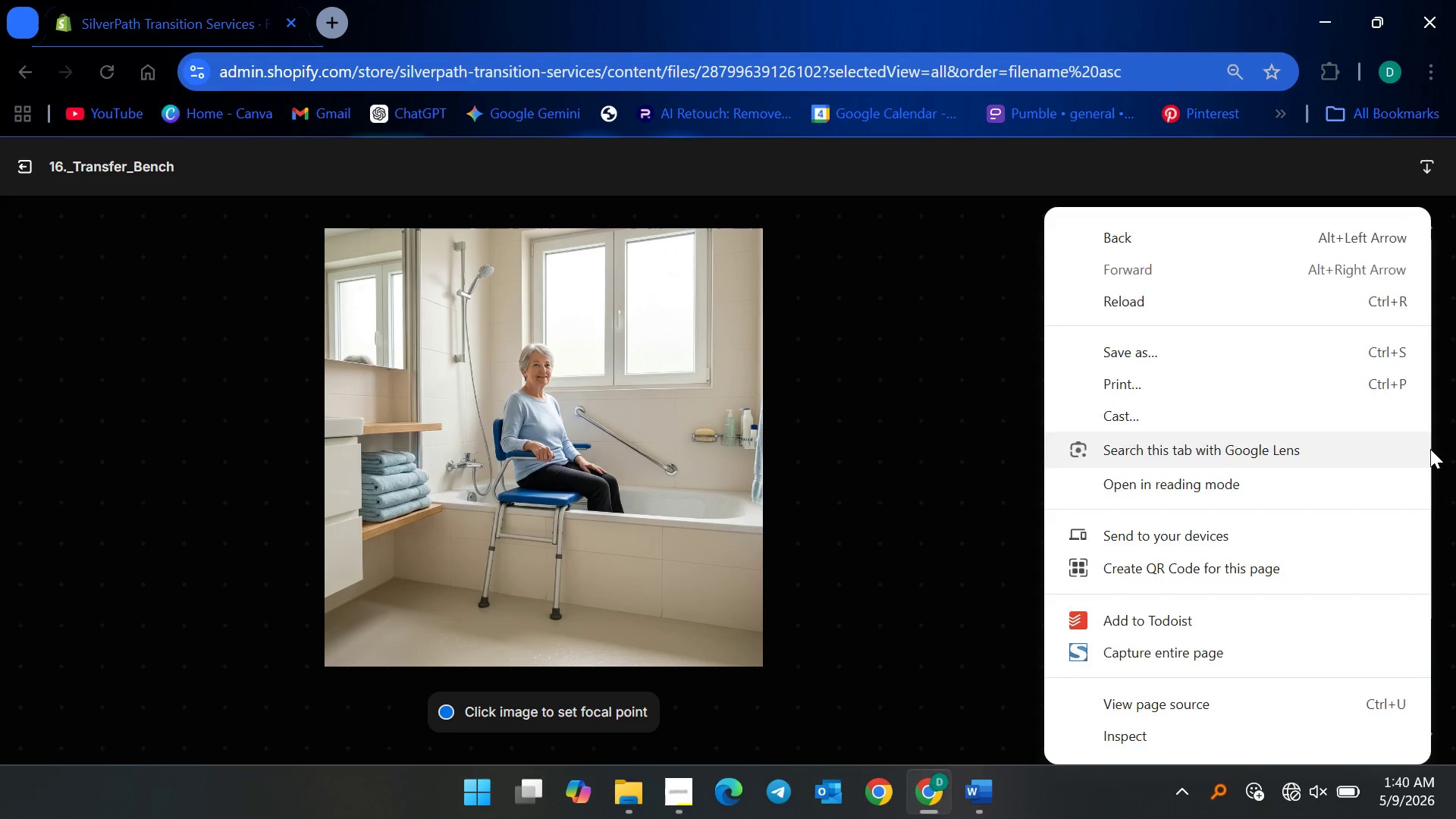 
right_click([1429, 460])
 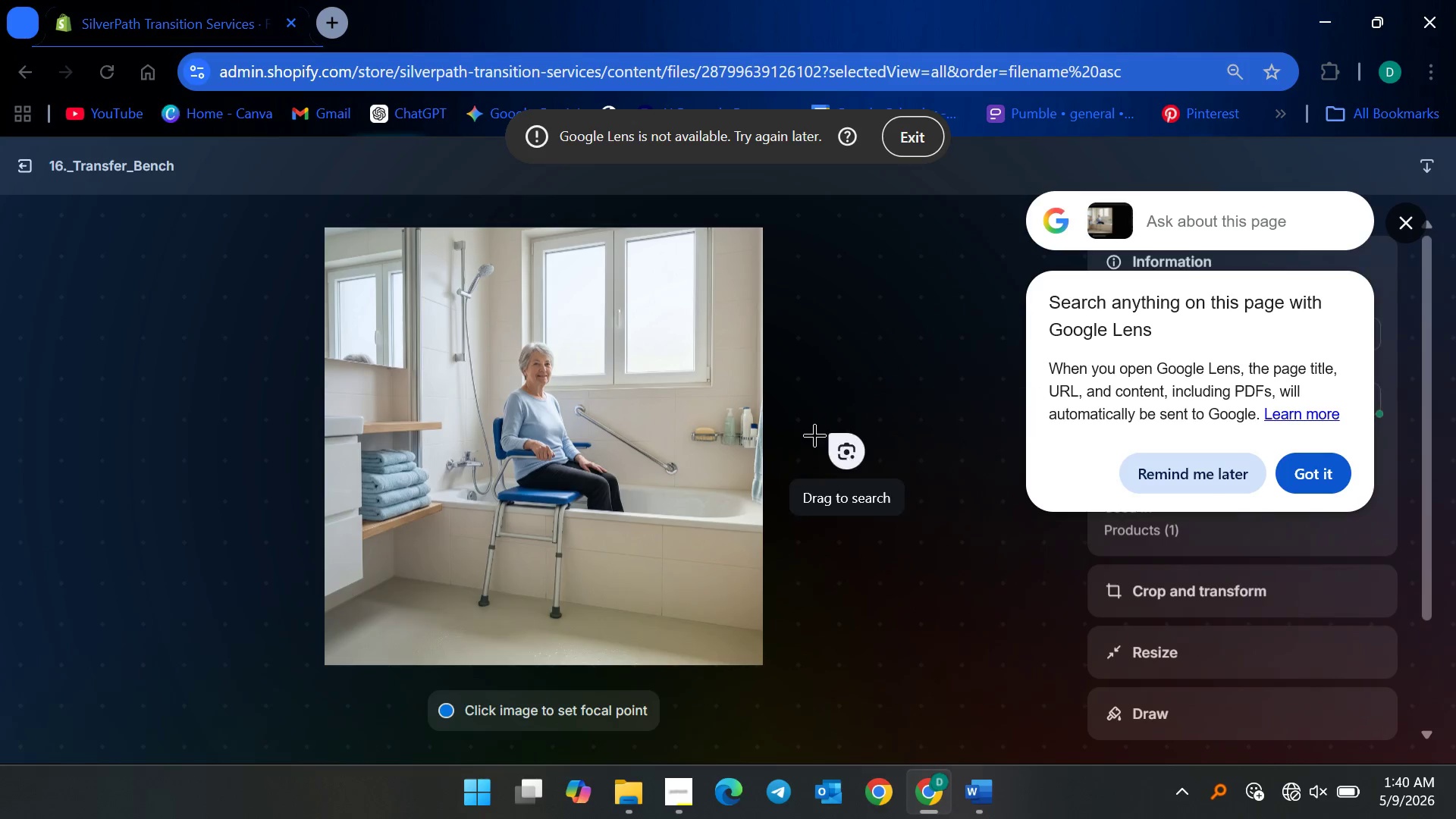 
scroll: coordinate [1429, 460], scroll_direction: up, amount: 1.0
 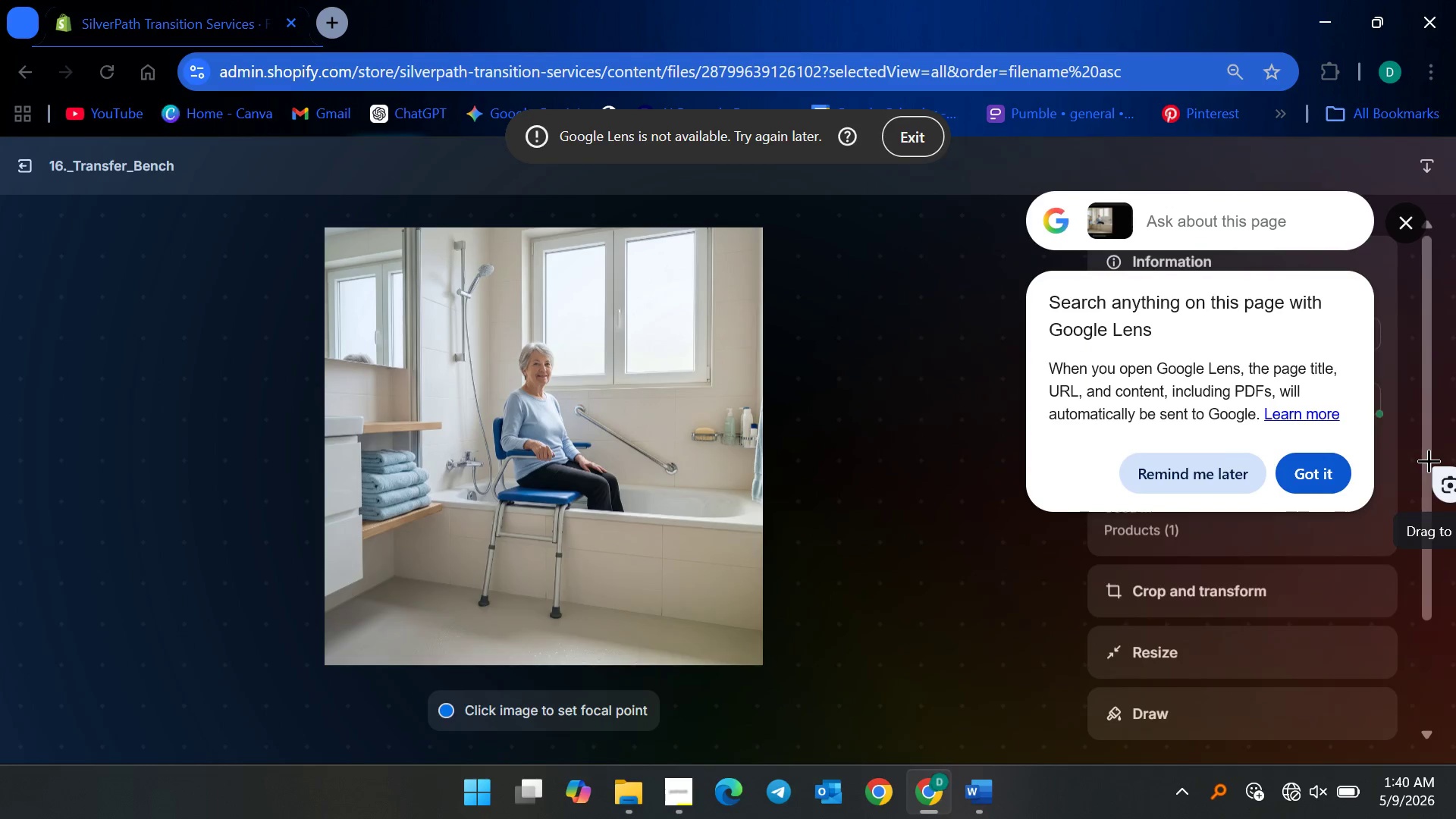 
left_click([886, 321])
 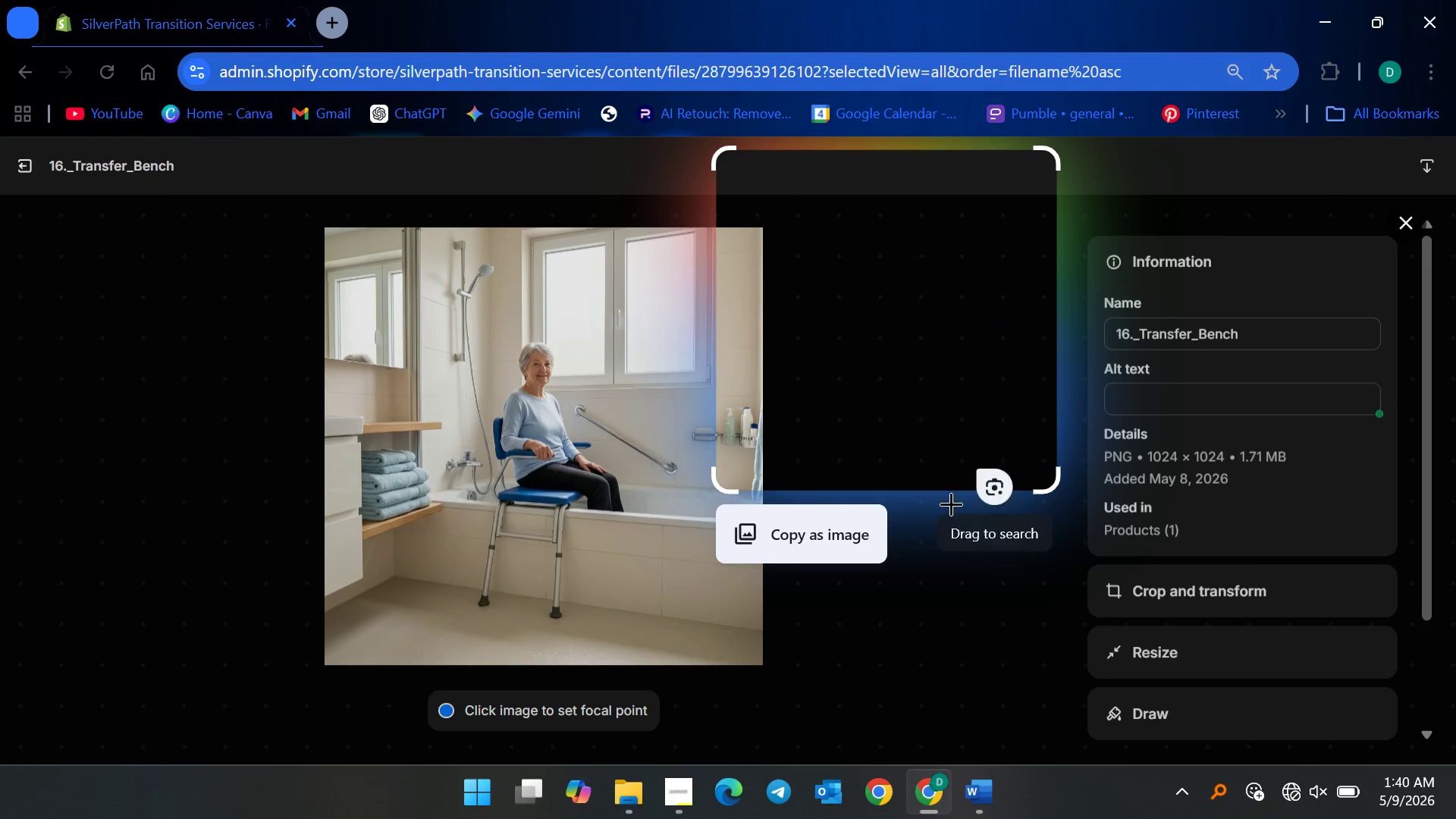 
left_click([969, 552])
 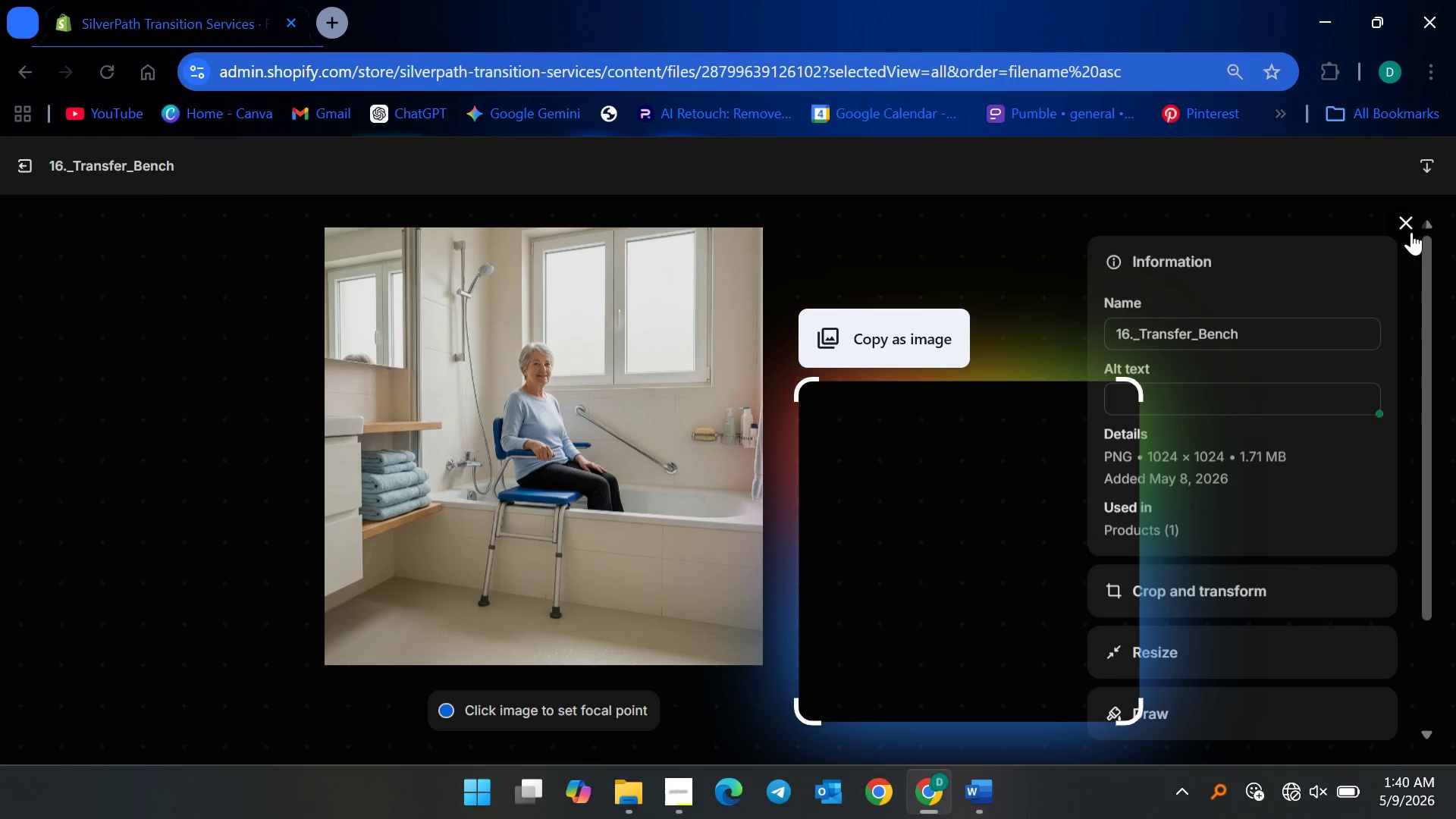 
left_click([1403, 218])
 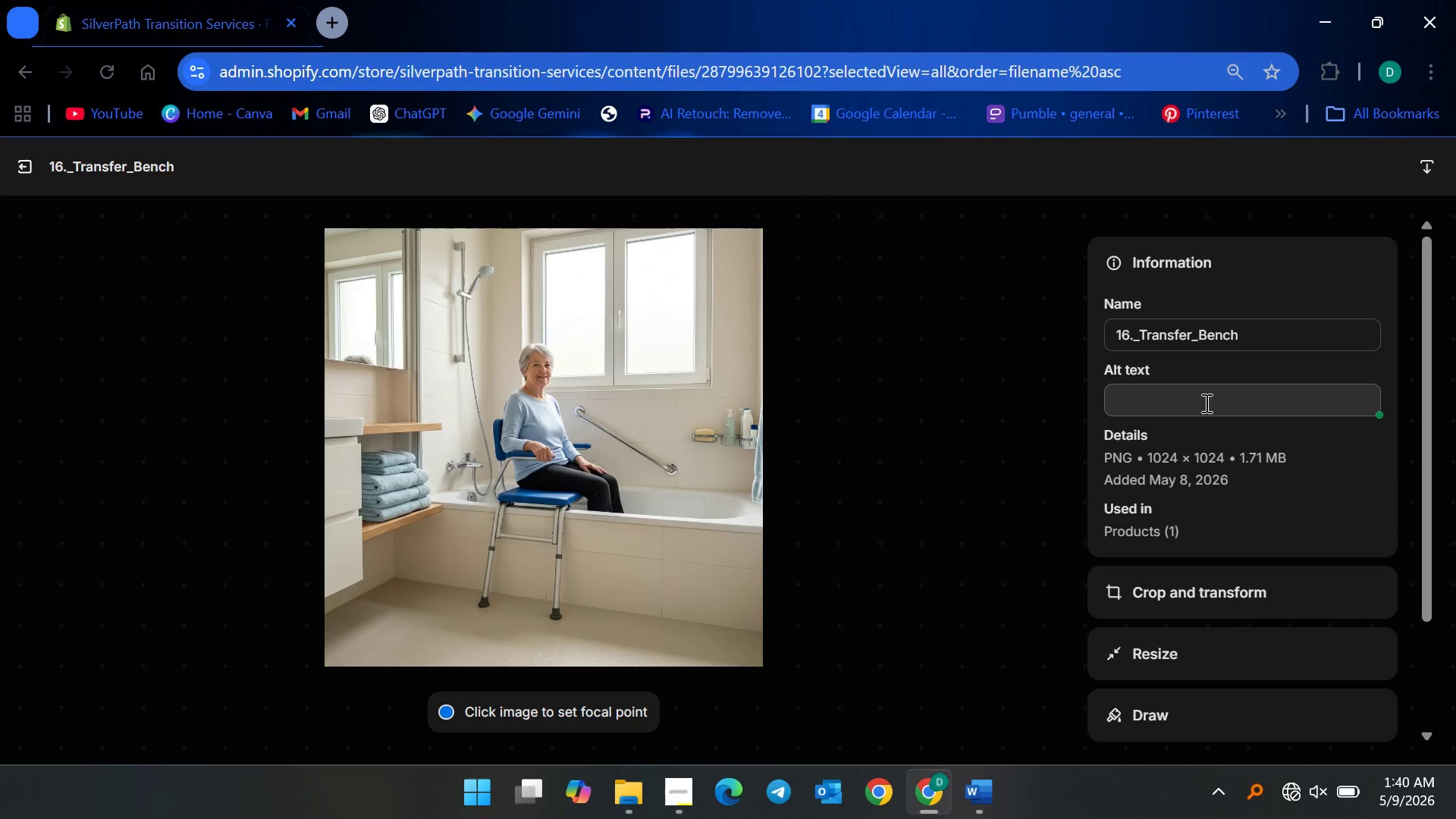 
left_click([1212, 394])
 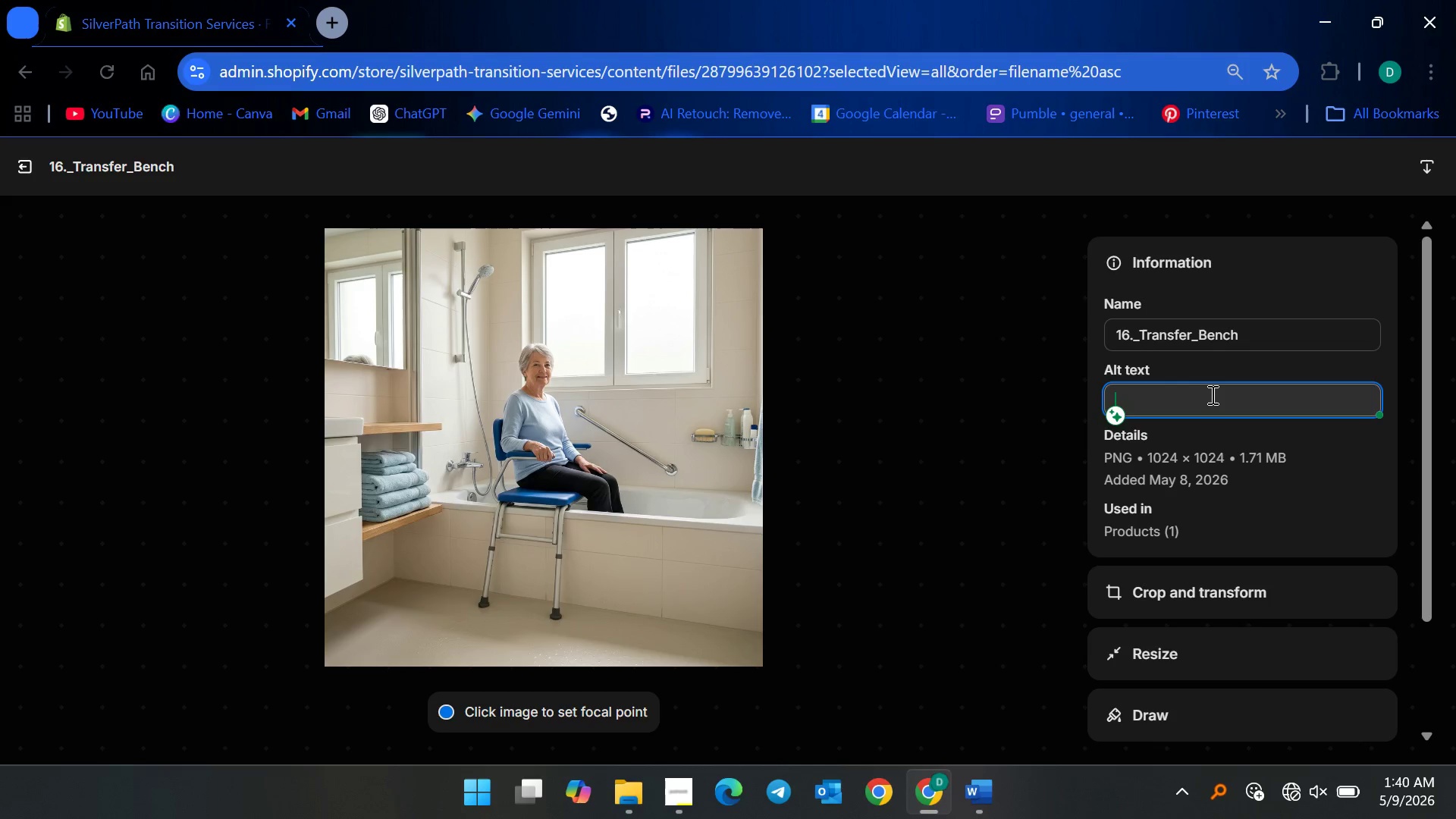 
wait(7.69)
 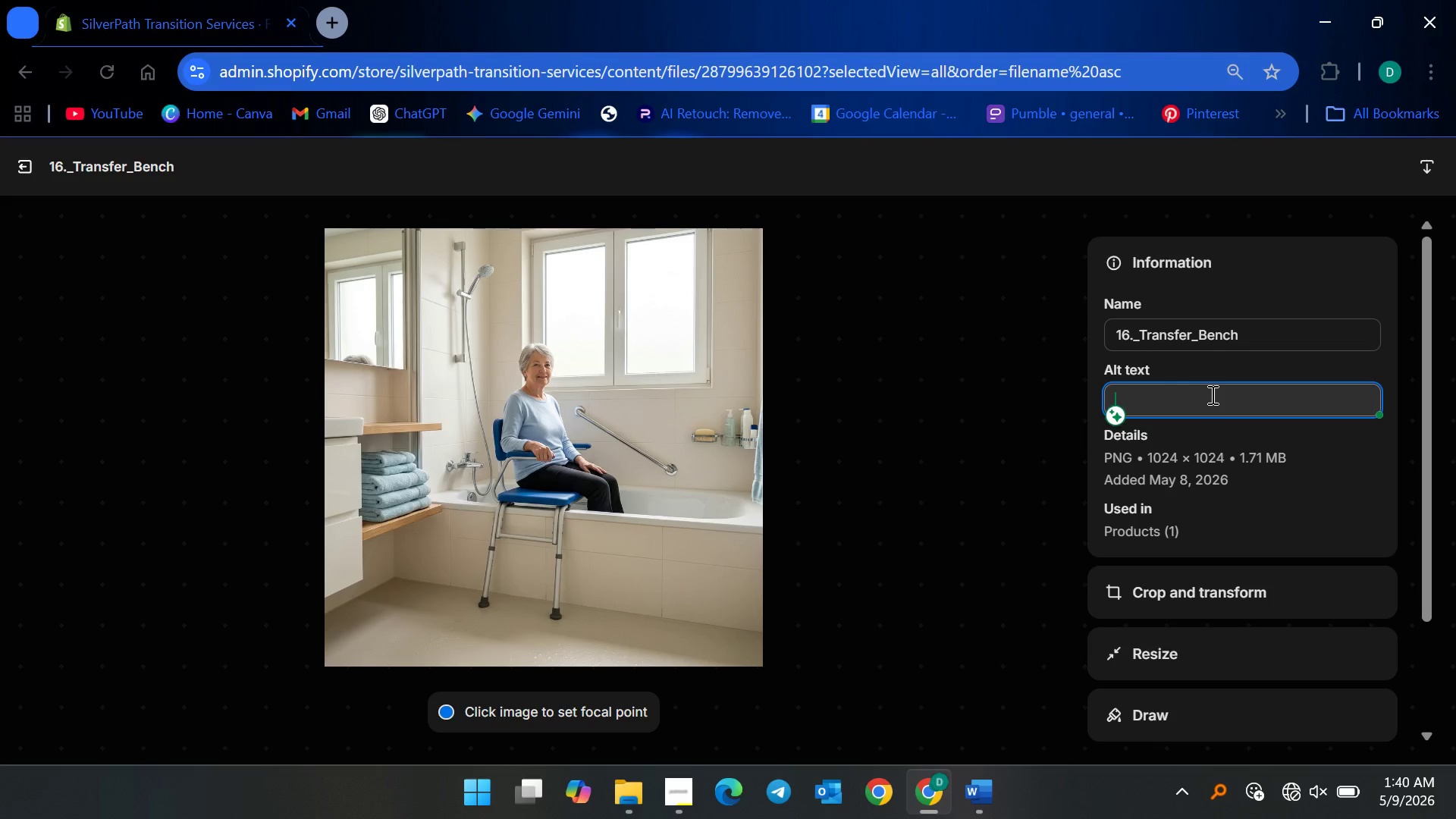 
double_click([32, 158])
 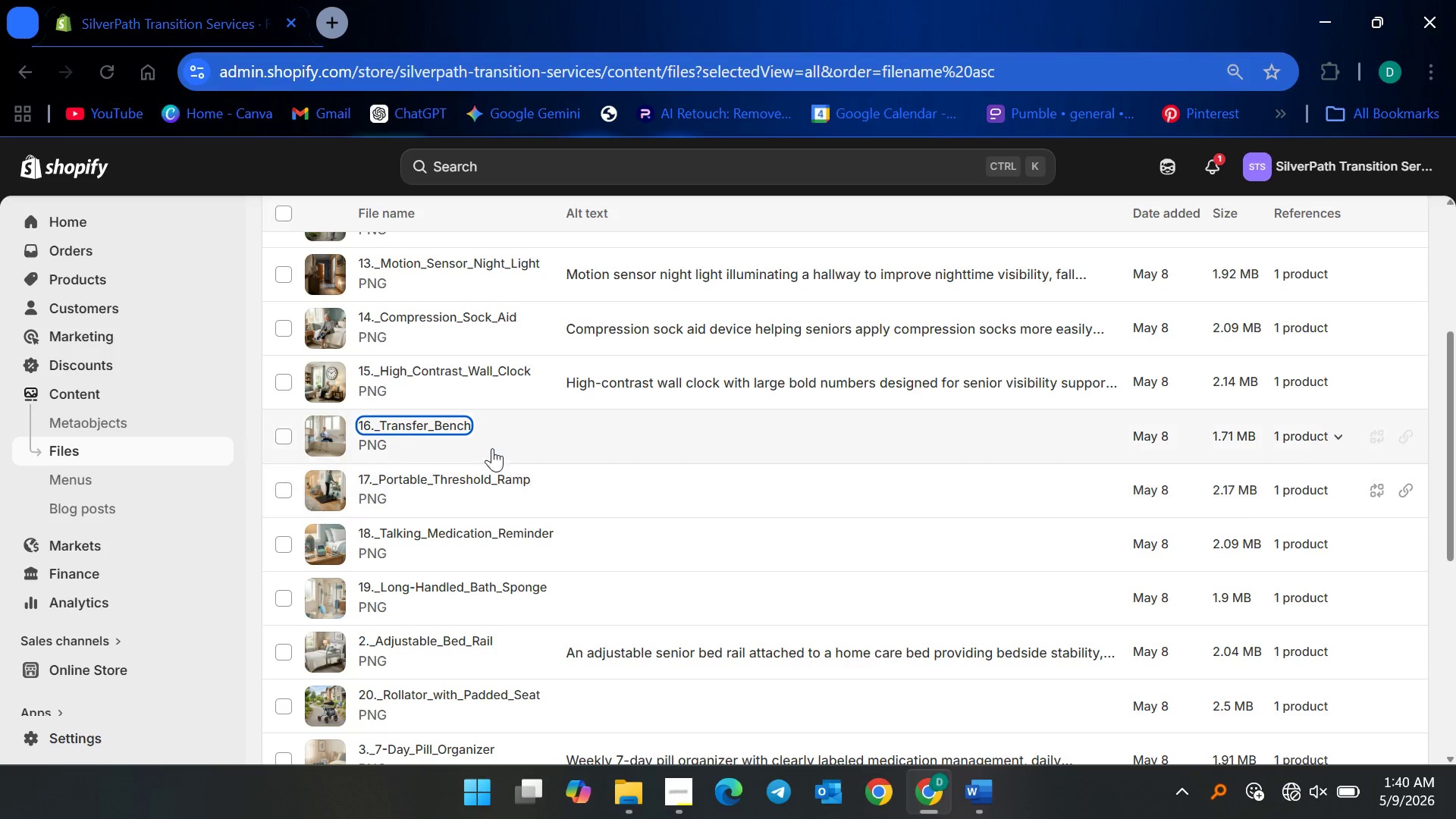 
scroll: coordinate [532, 494], scroll_direction: up, amount: 5.0
 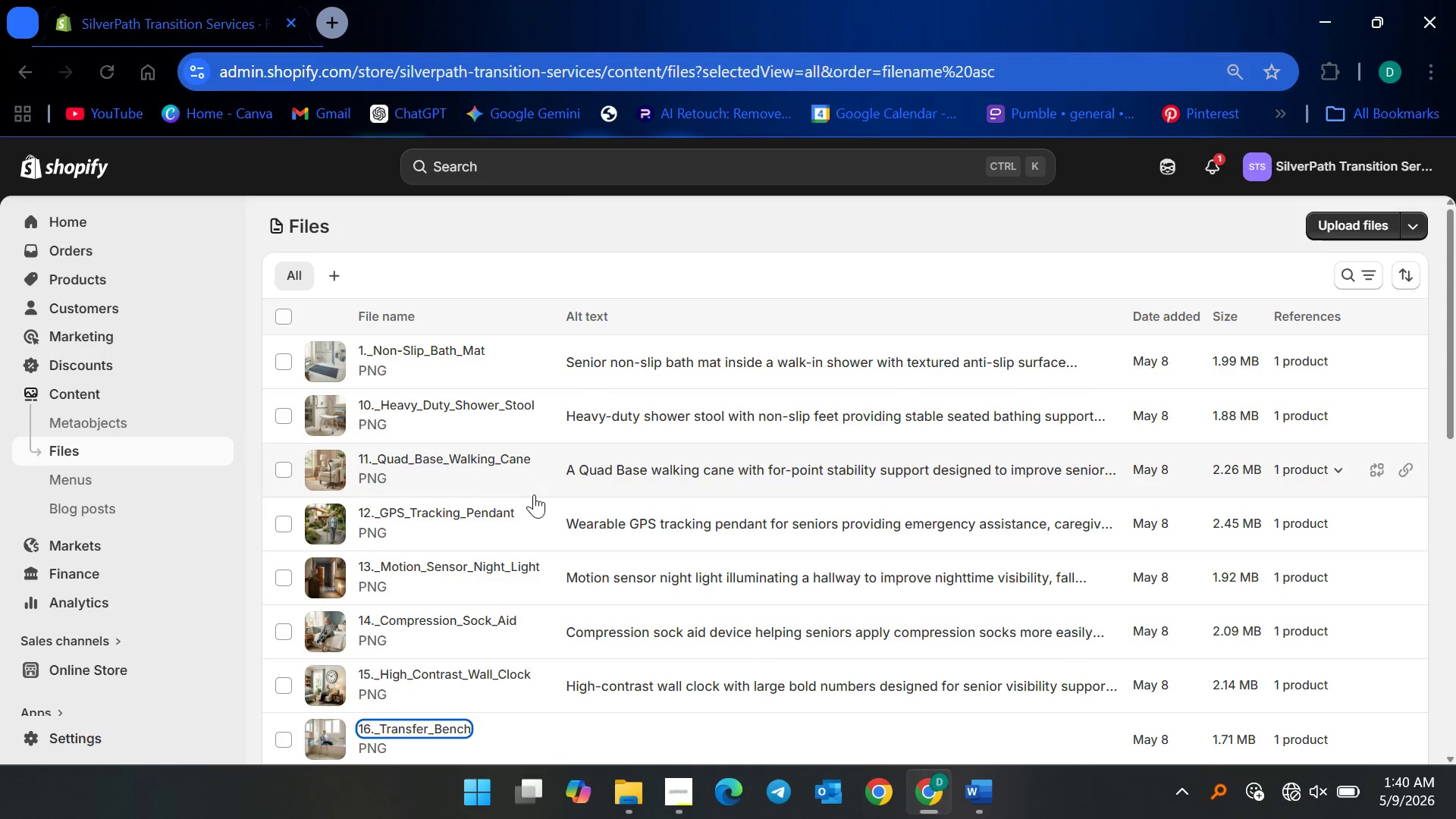 
scroll: coordinate [593, 582], scroll_direction: down, amount: 12.0
 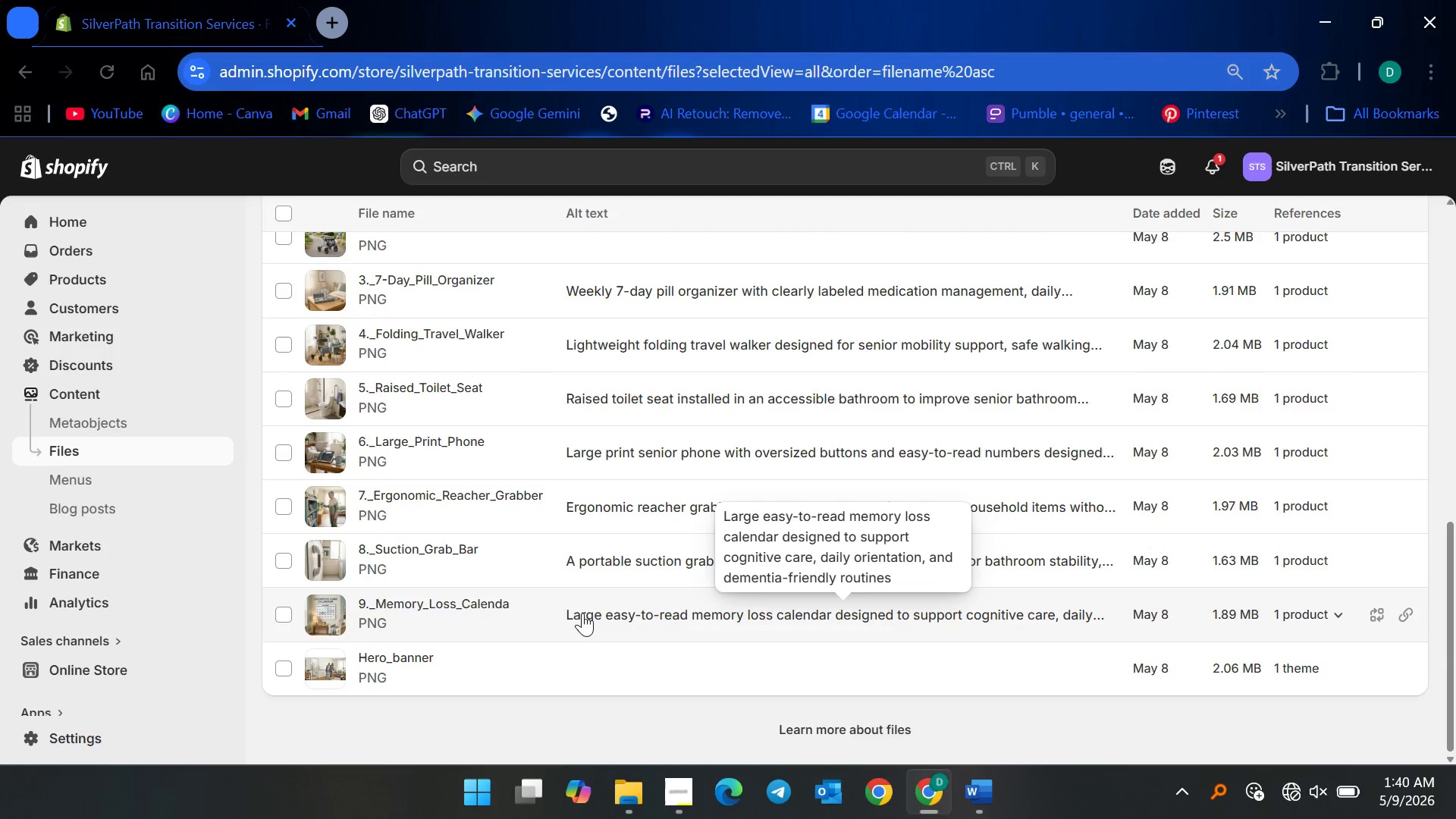 
scroll: coordinate [574, 621], scroll_direction: up, amount: 5.0
 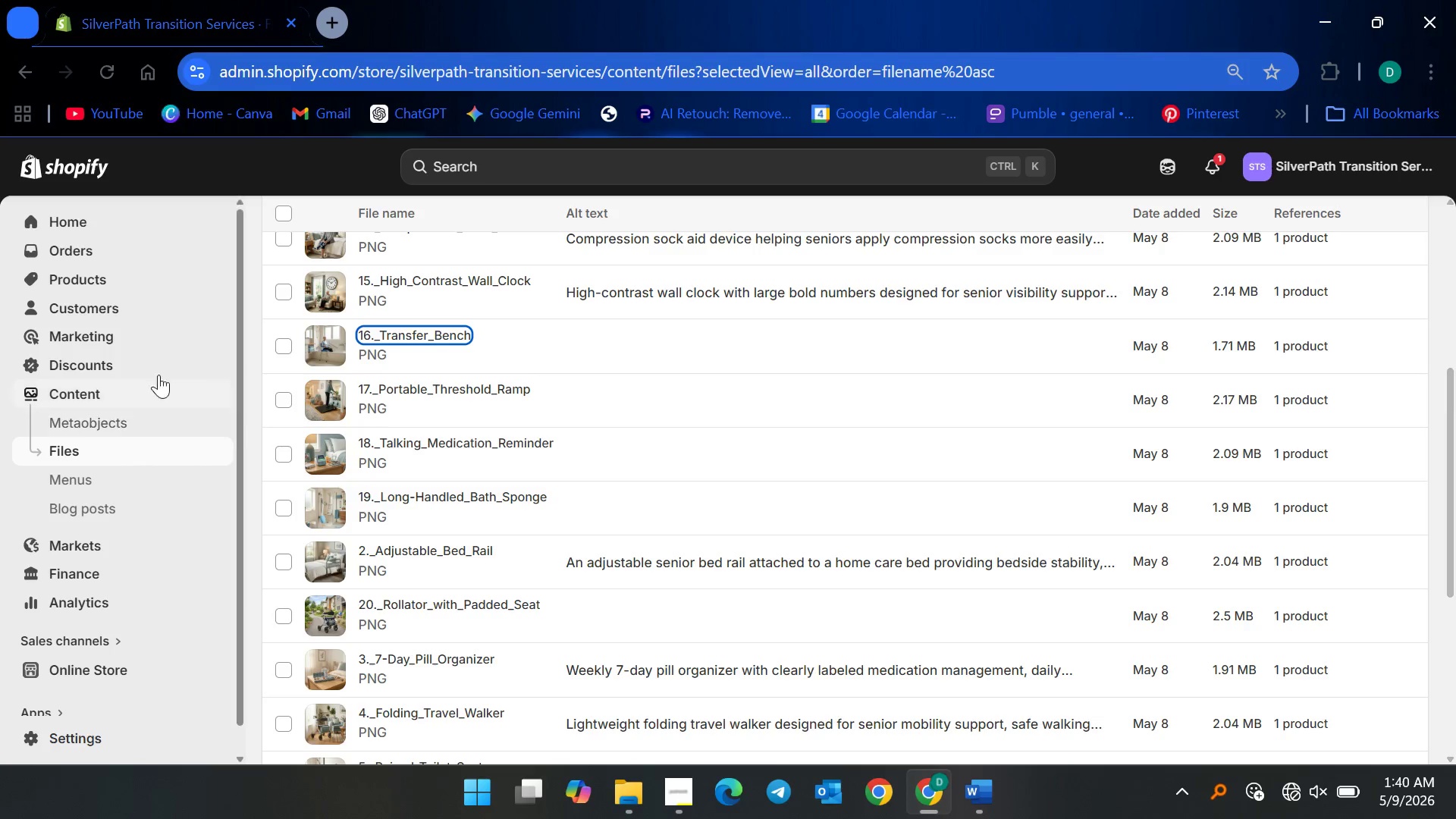 
left_click([131, 284])
 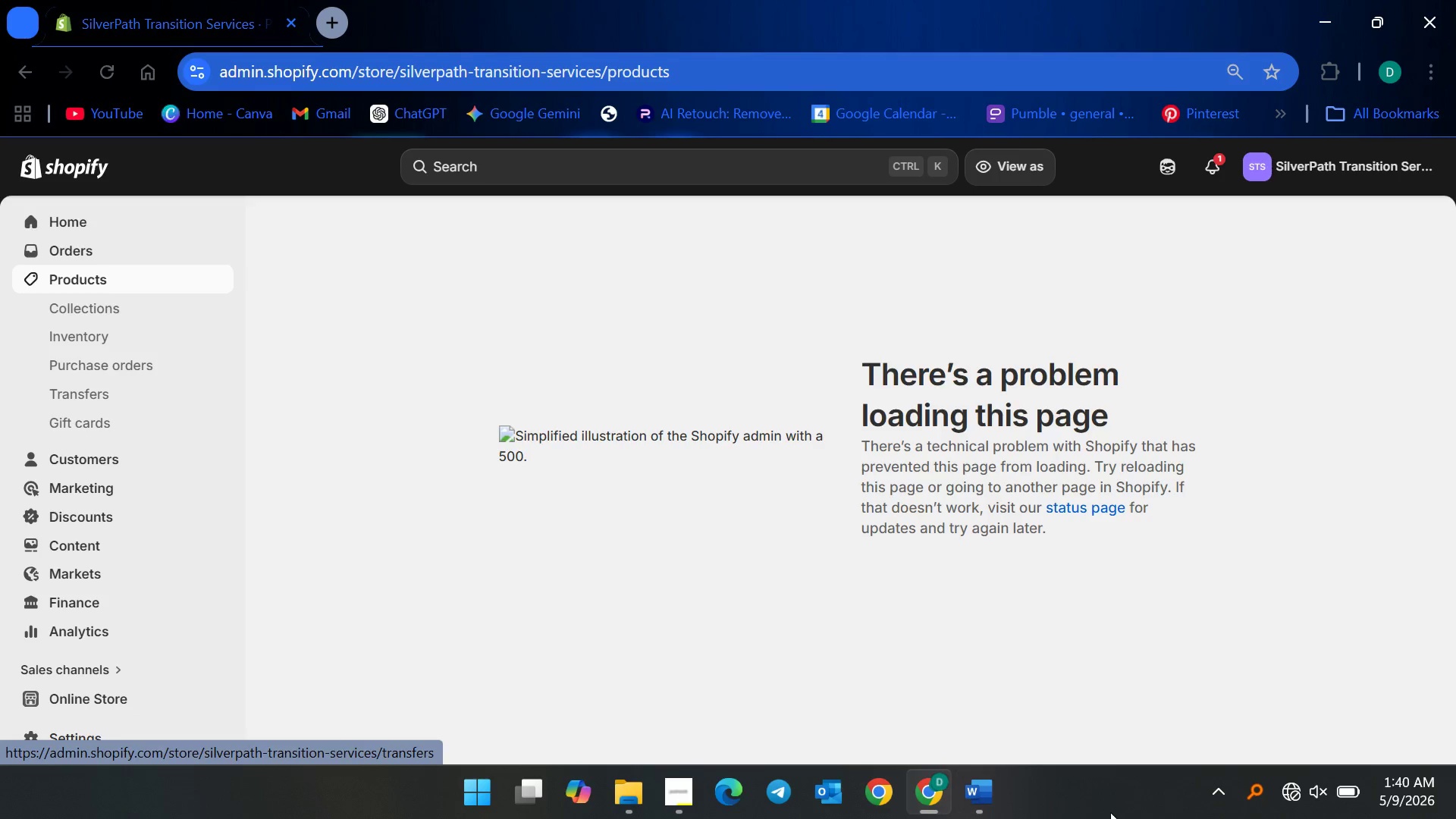 
wait(5.41)
 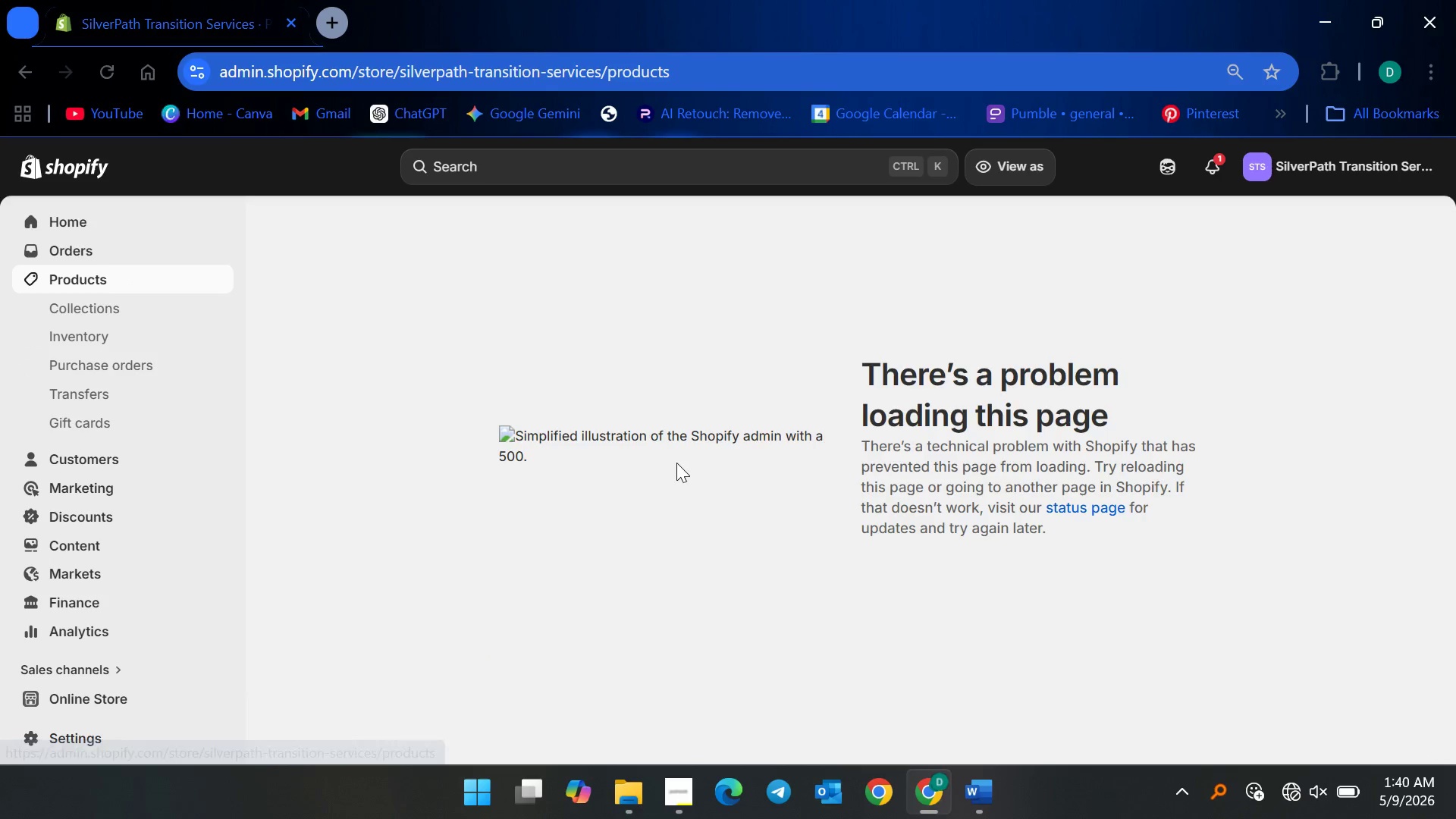 
left_click([1321, 803])
 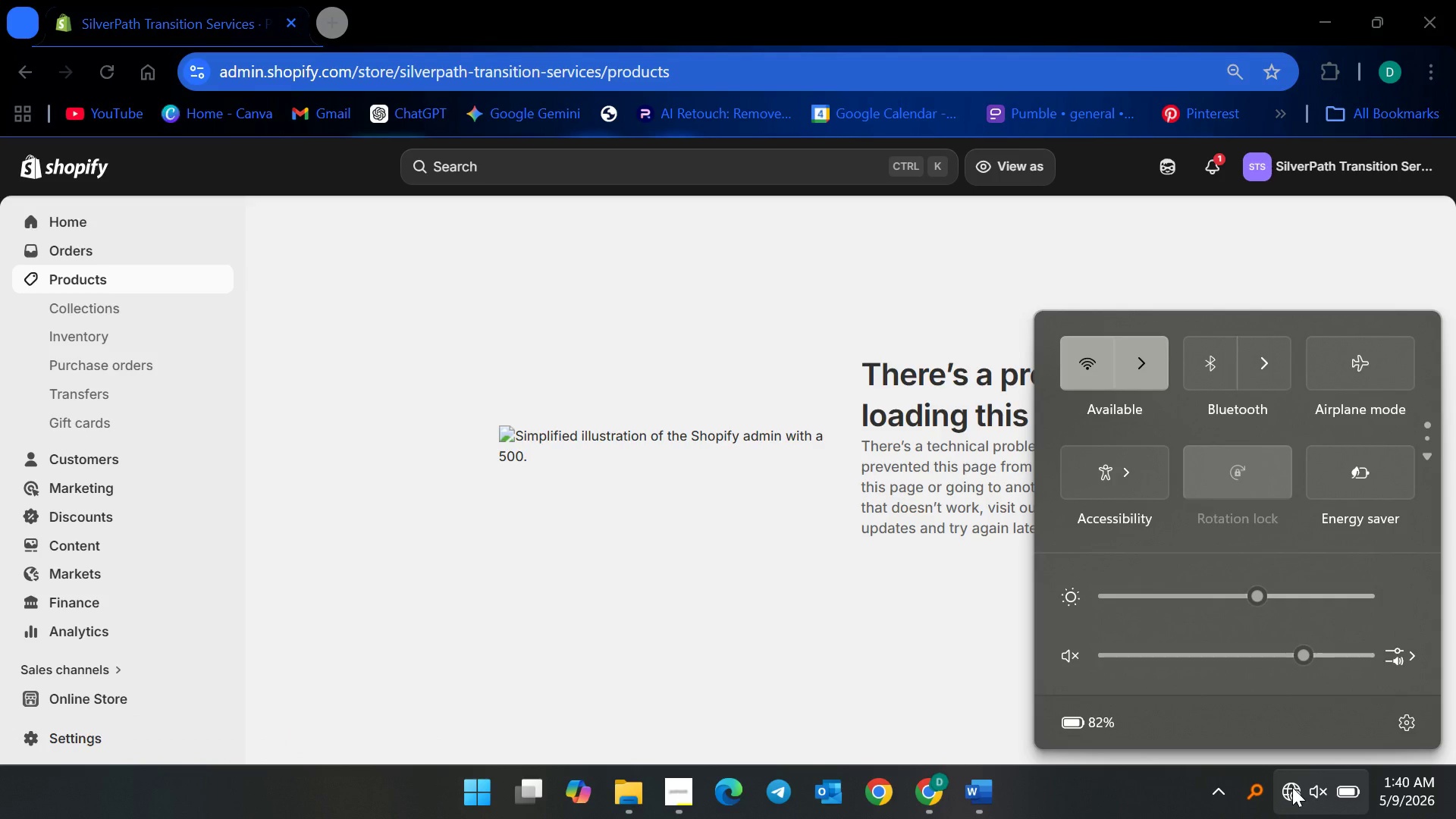 
left_click([679, 792])